 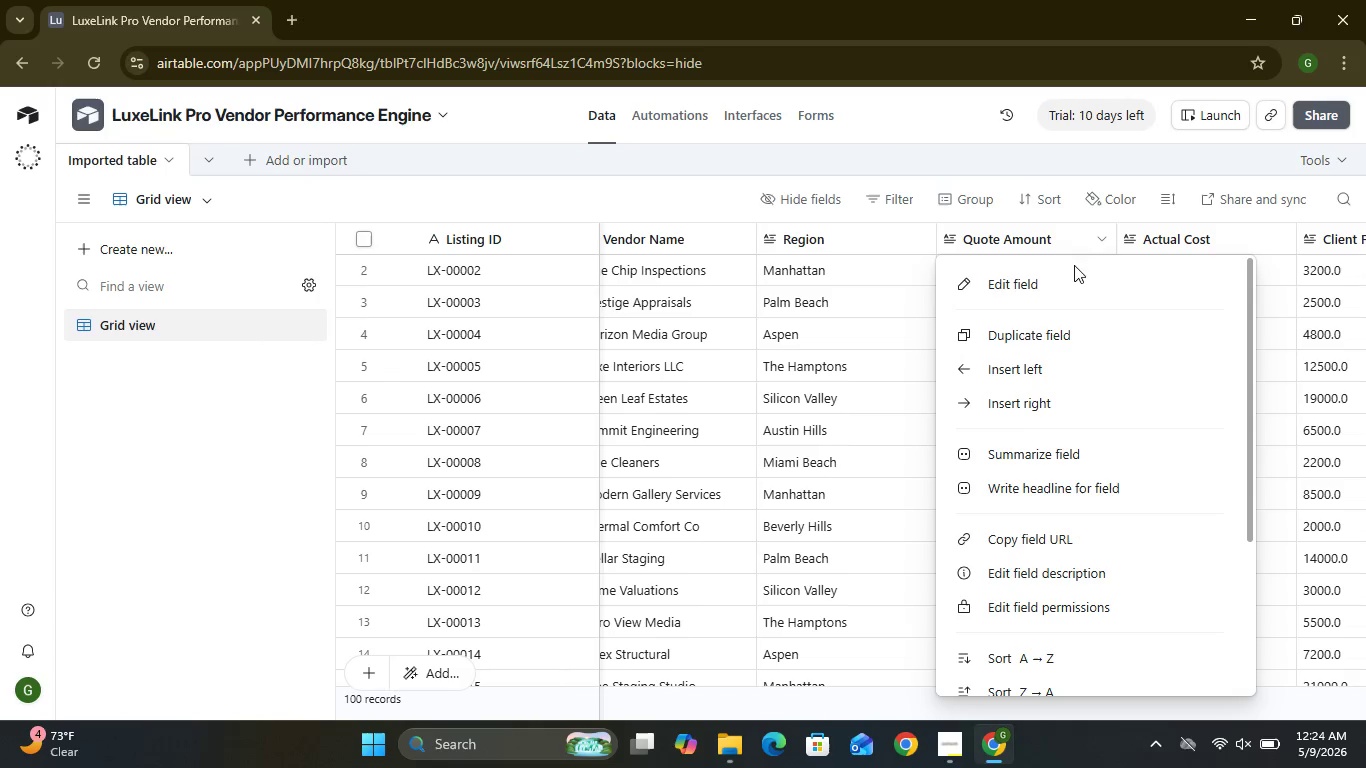 
left_click([1054, 288])
 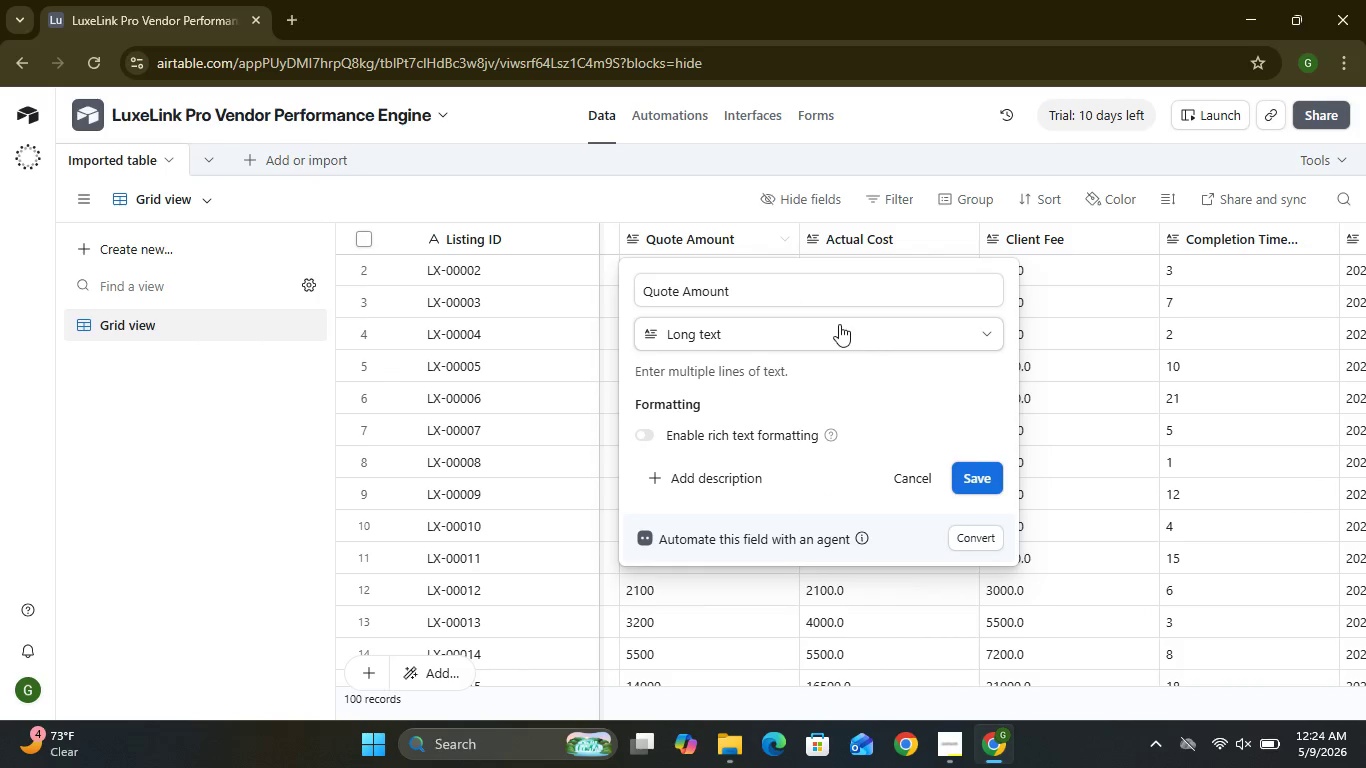 
left_click([838, 323])
 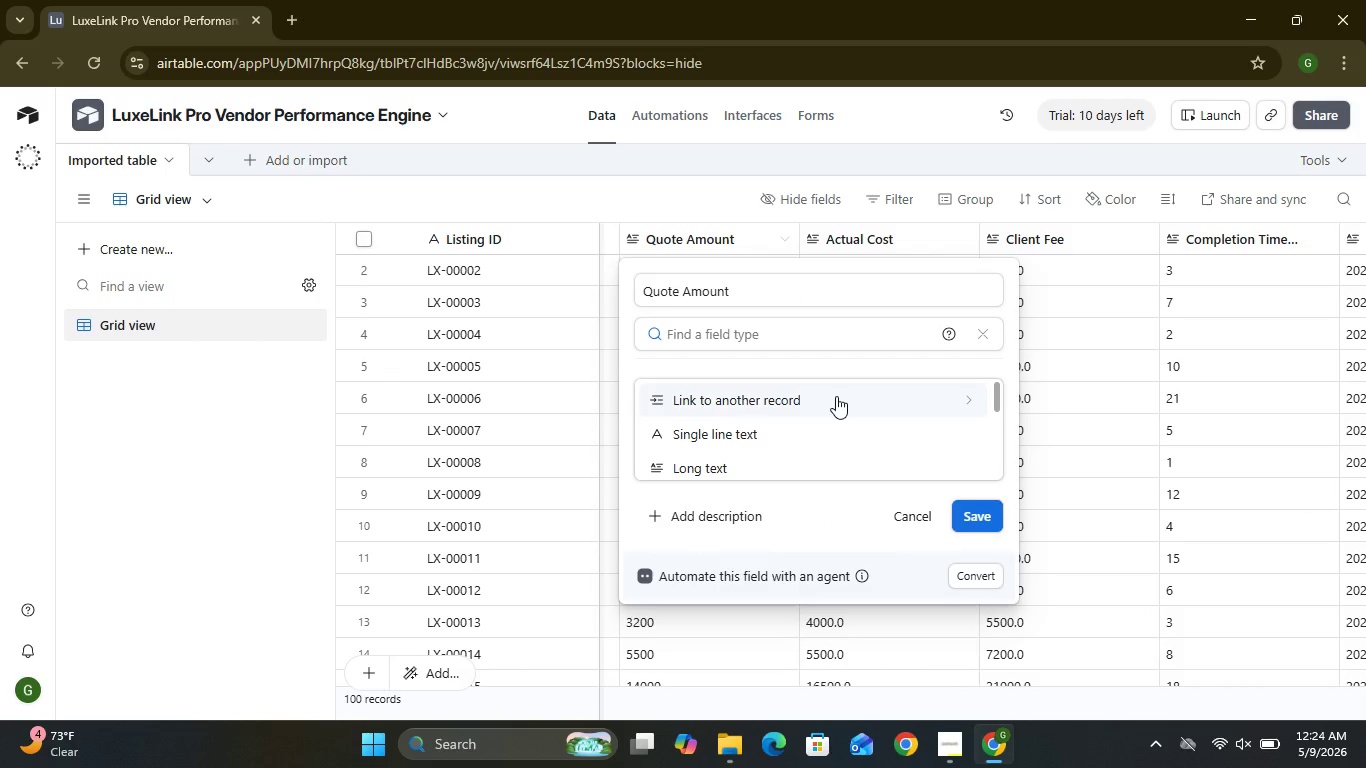 
mouse_move([814, 427])
 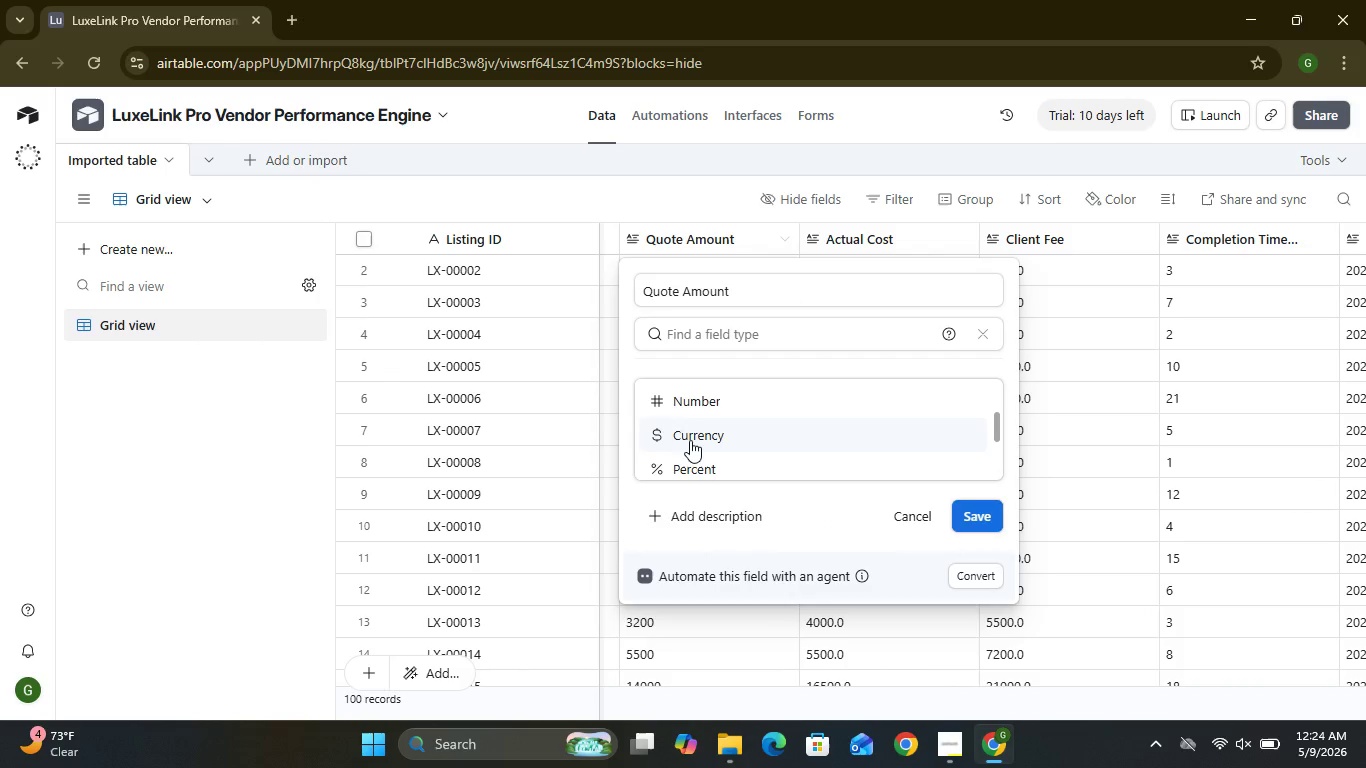 
left_click([690, 440])
 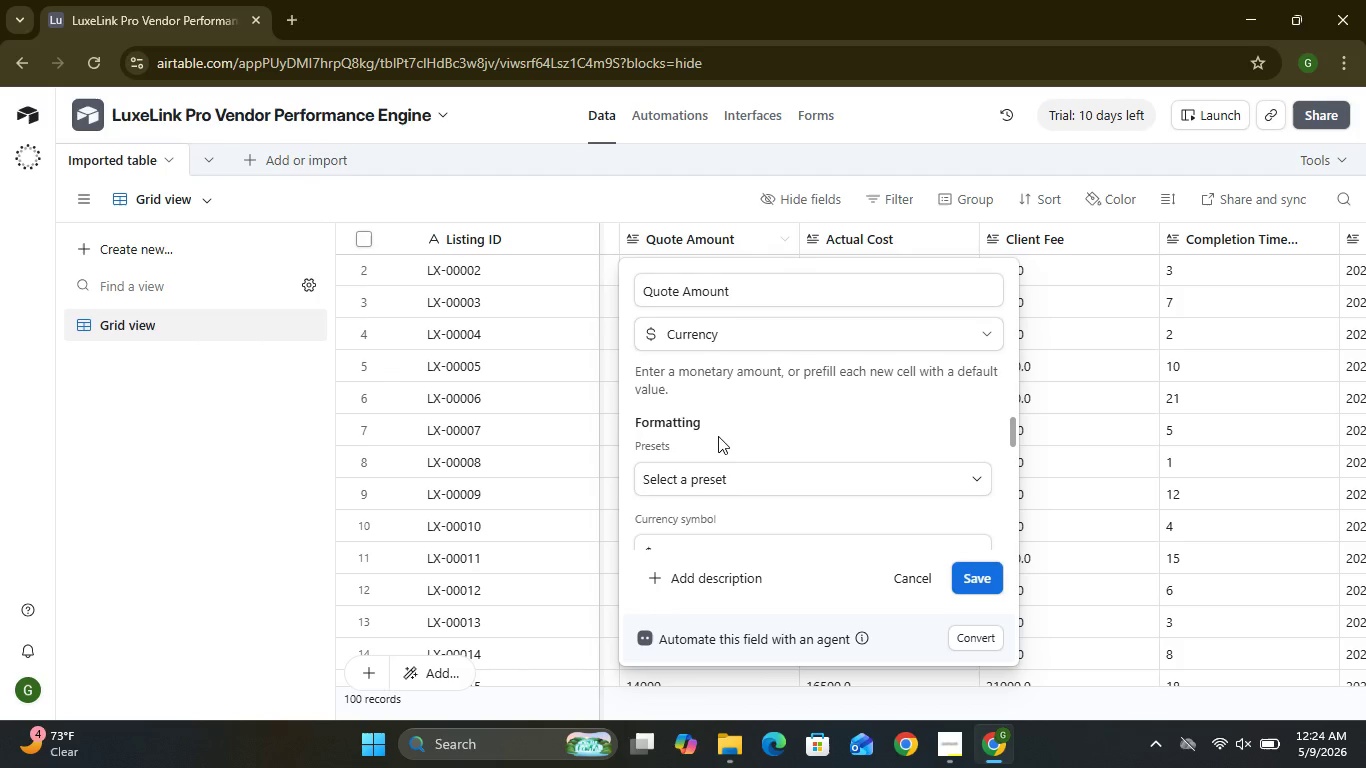 
left_click([735, 480])
 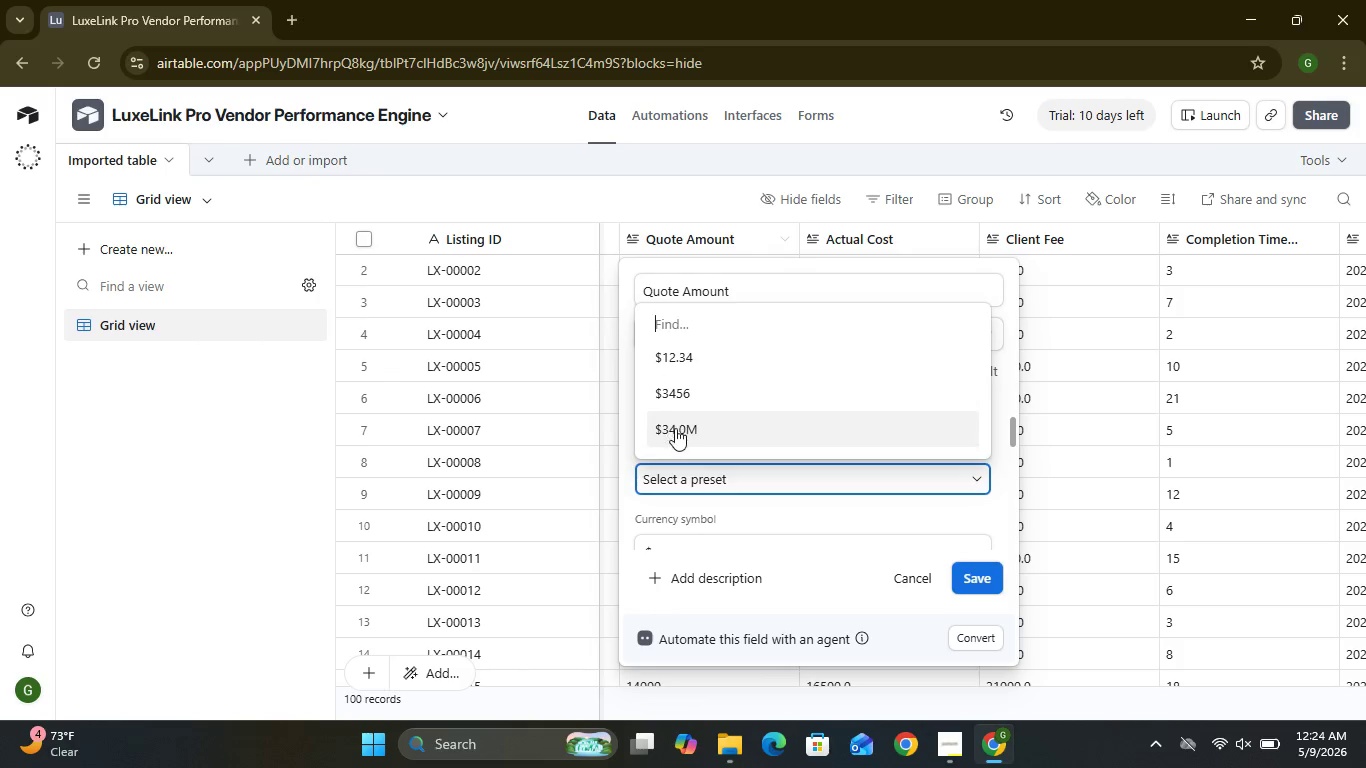 
wait(5.88)
 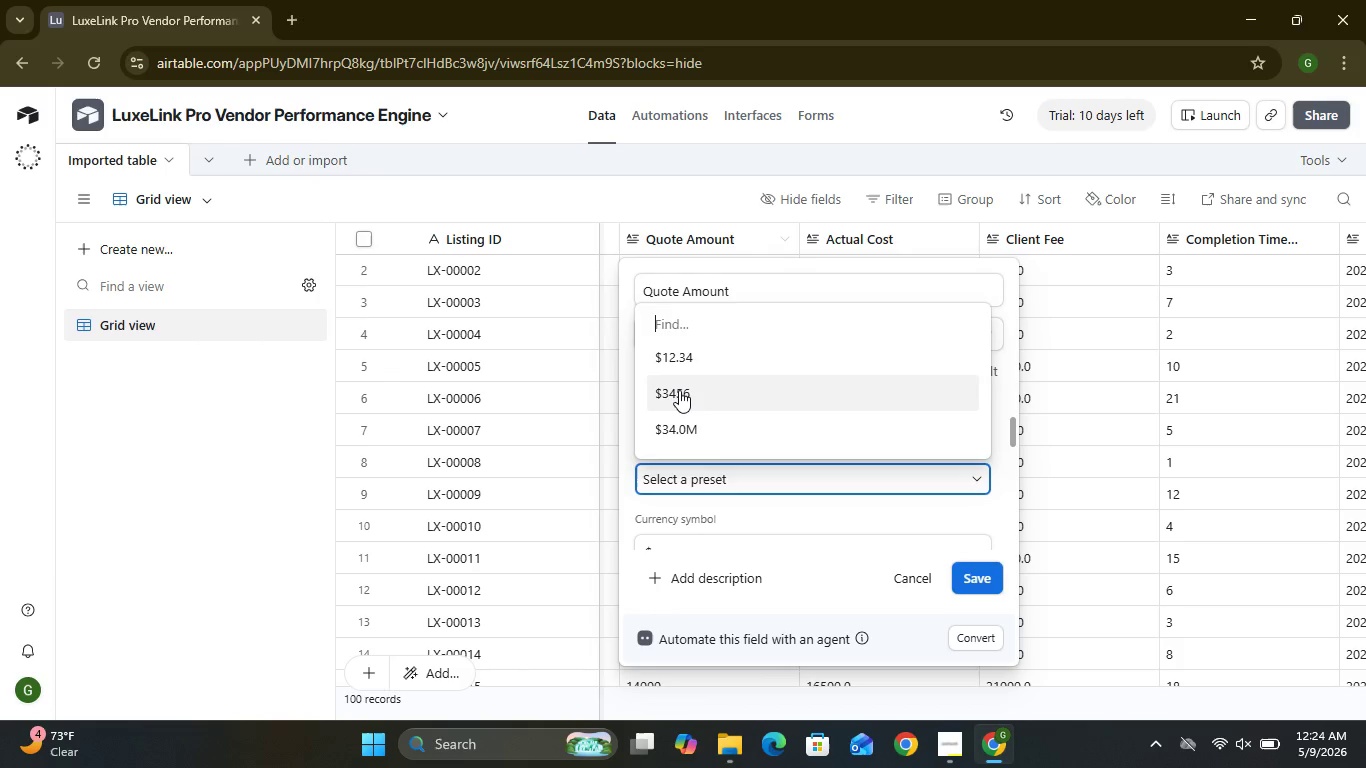 
left_click([675, 356])
 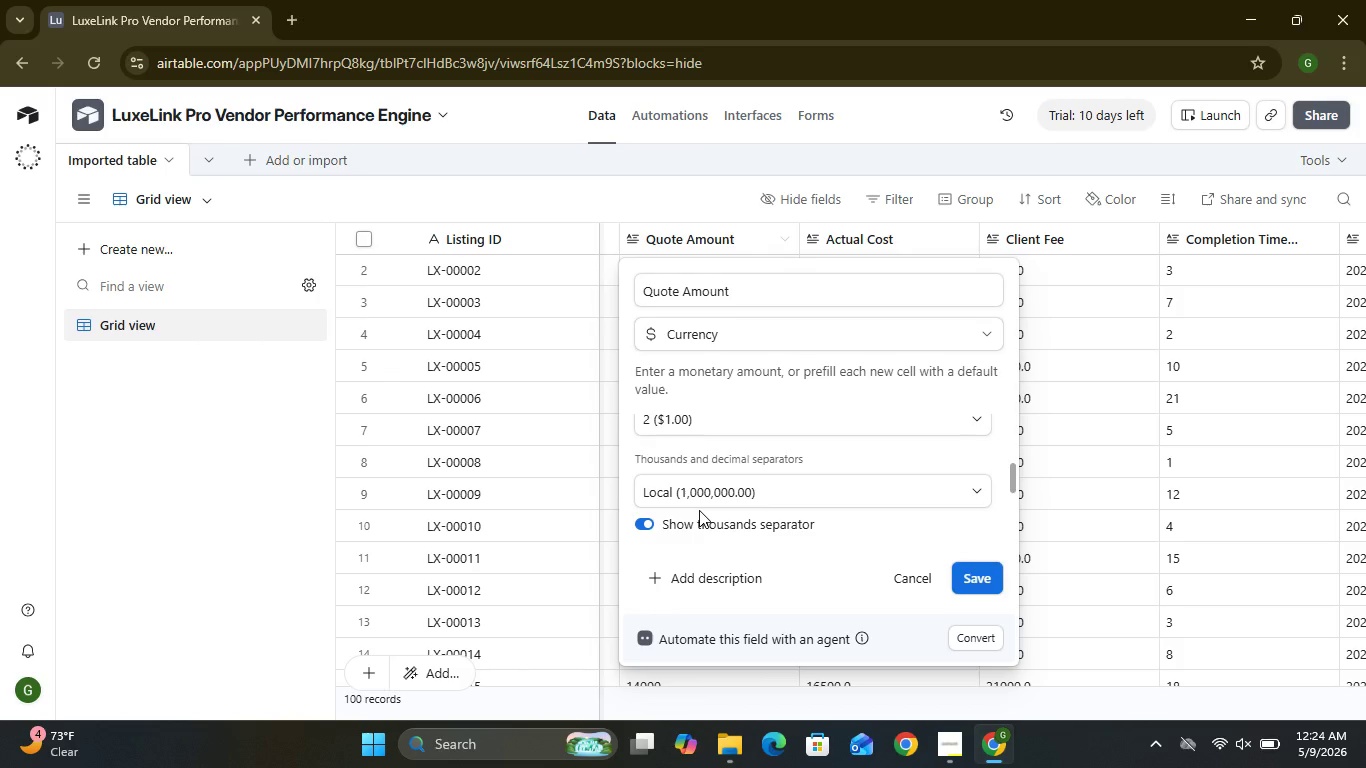 
wait(9.91)
 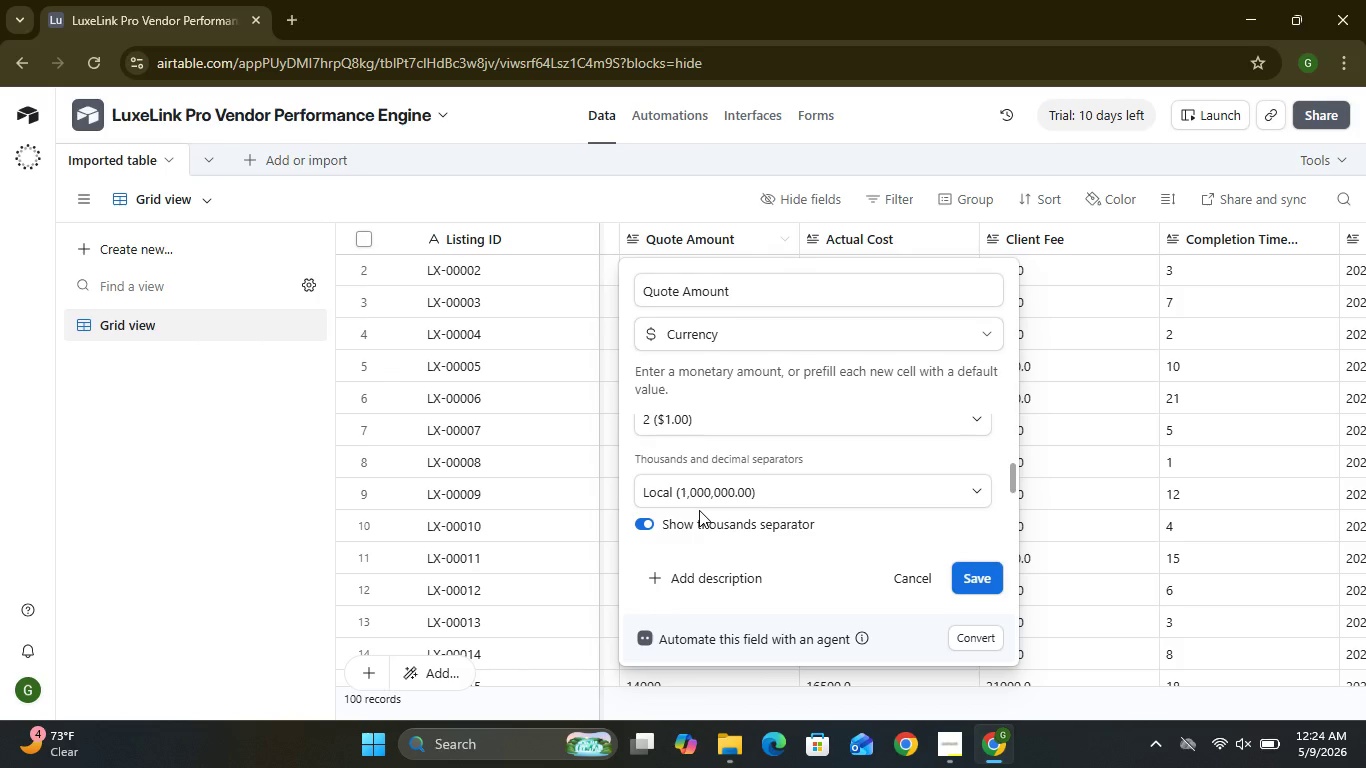 
left_click([979, 581])
 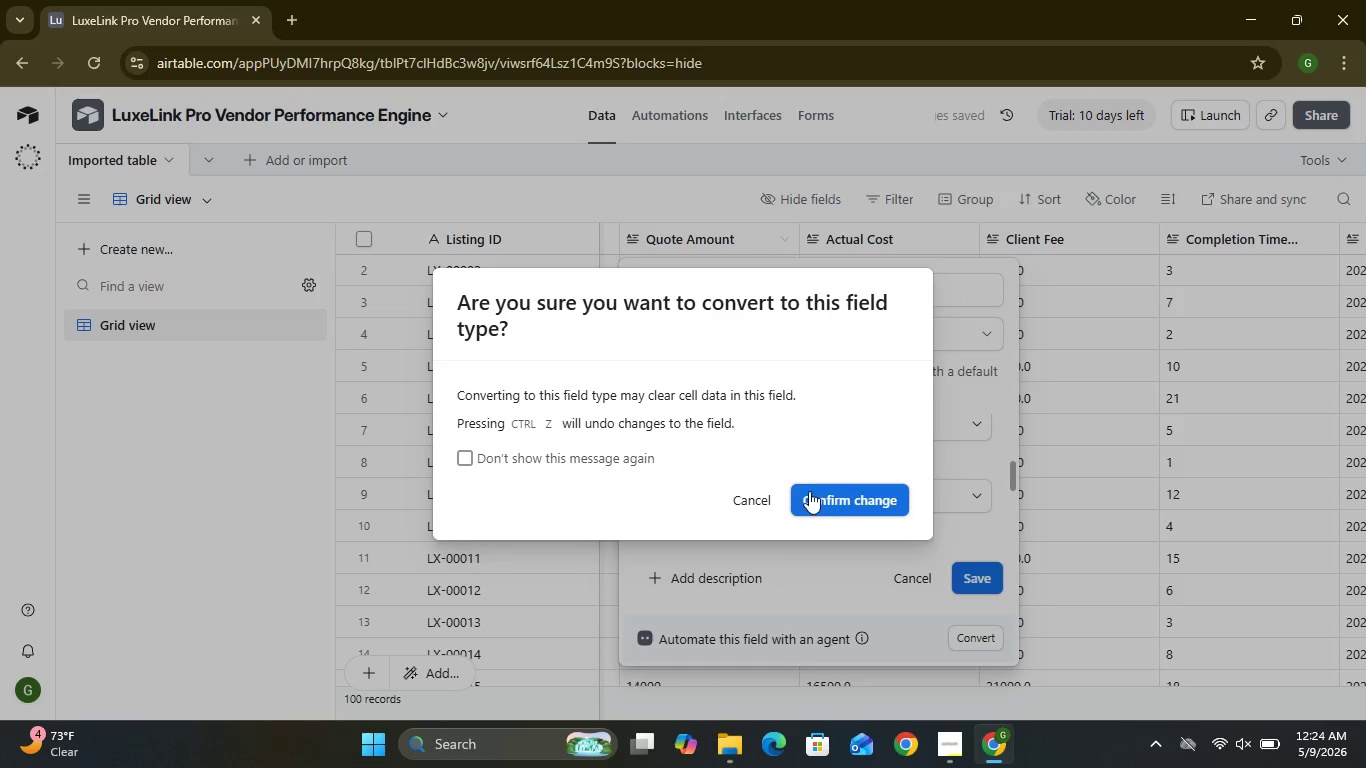 
left_click([833, 504])
 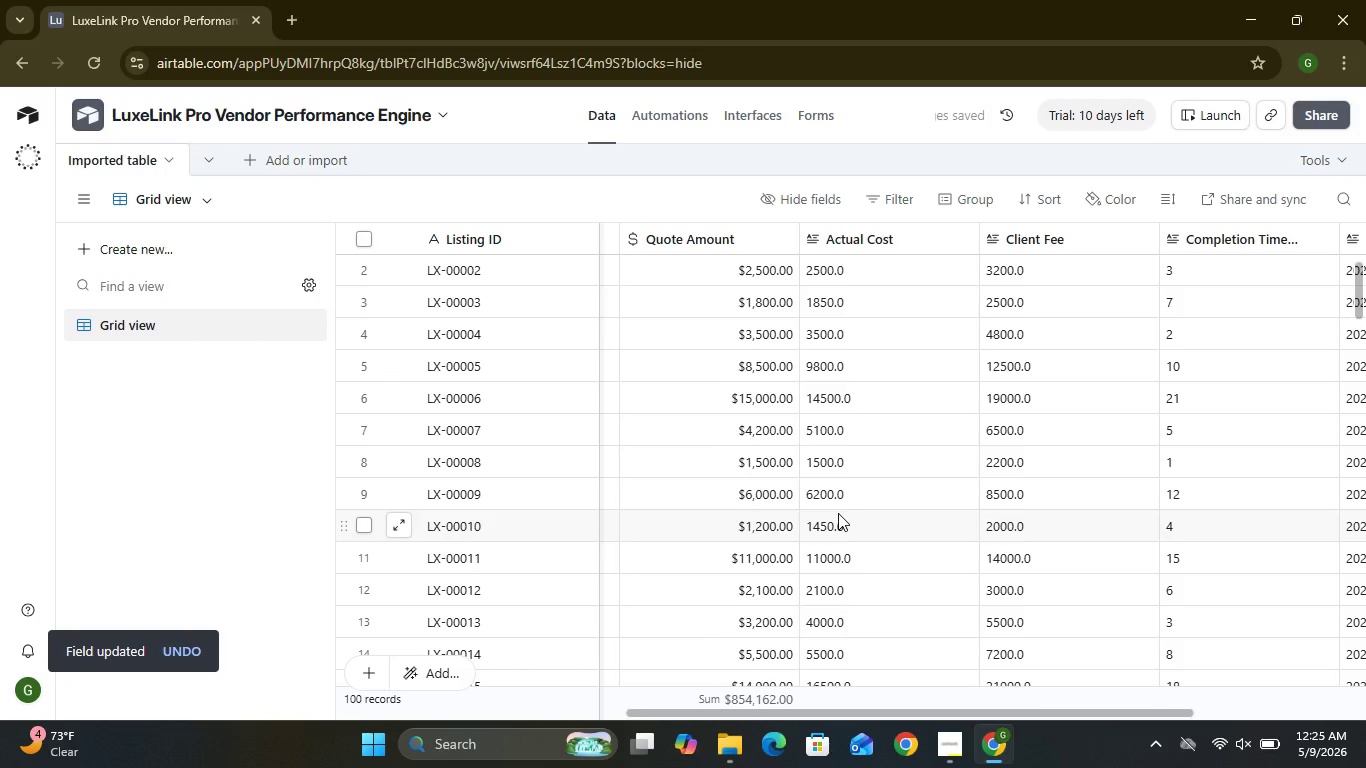 
wait(8.72)
 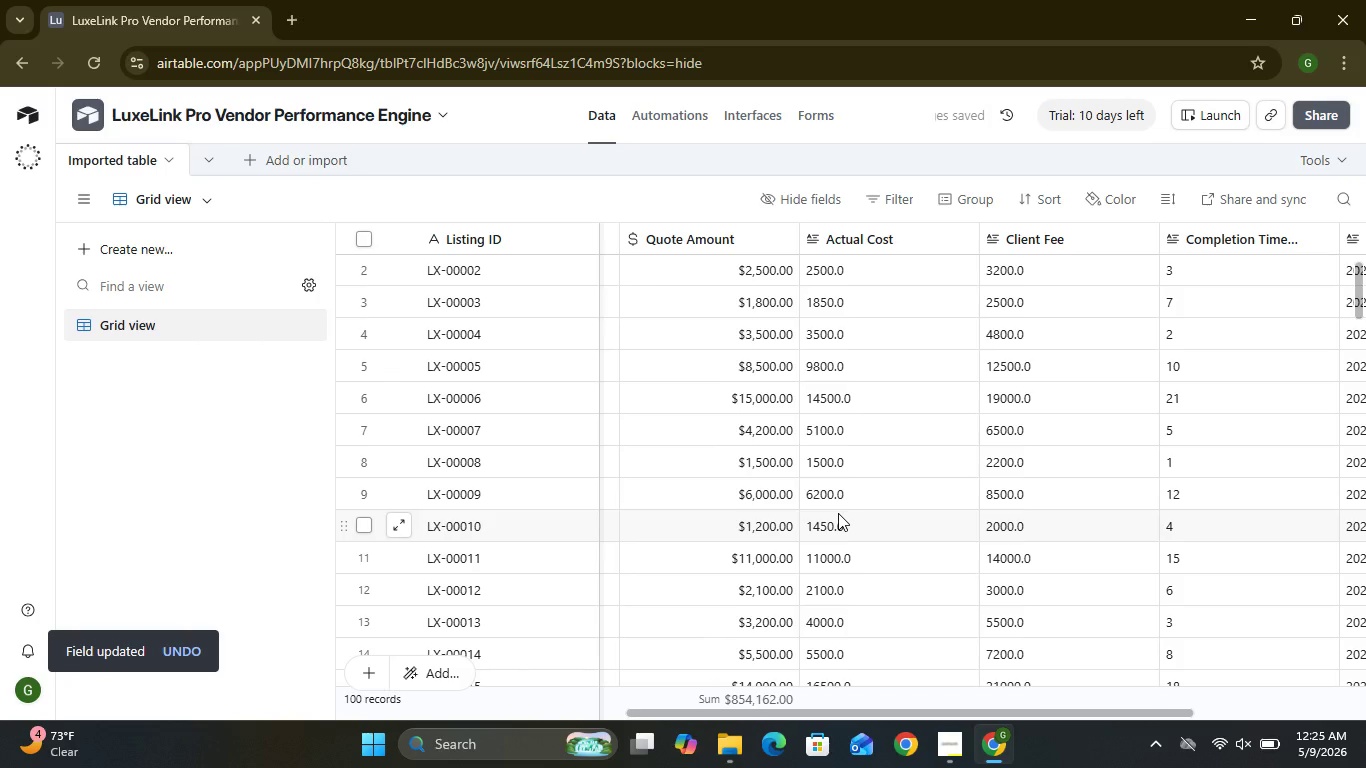 
left_click([924, 239])
 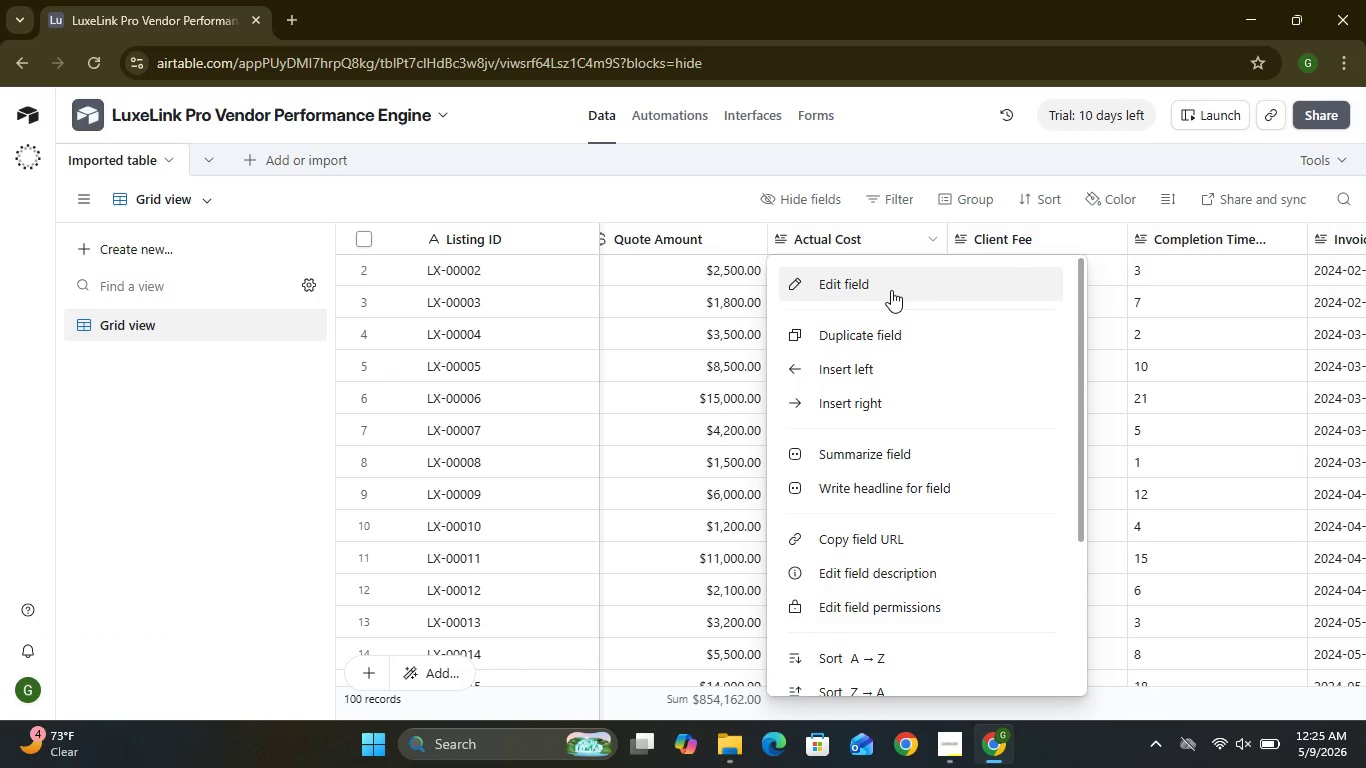 
left_click([891, 290])
 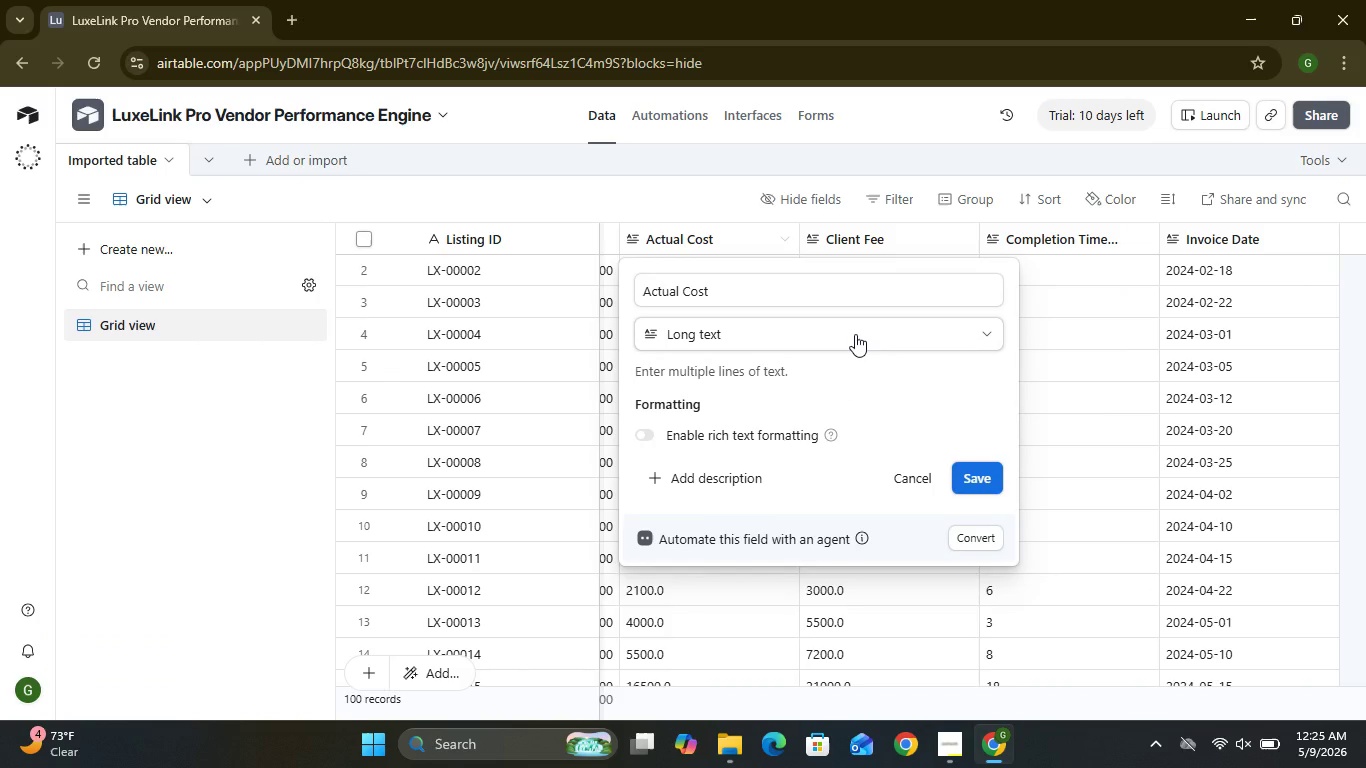 
left_click([855, 334])
 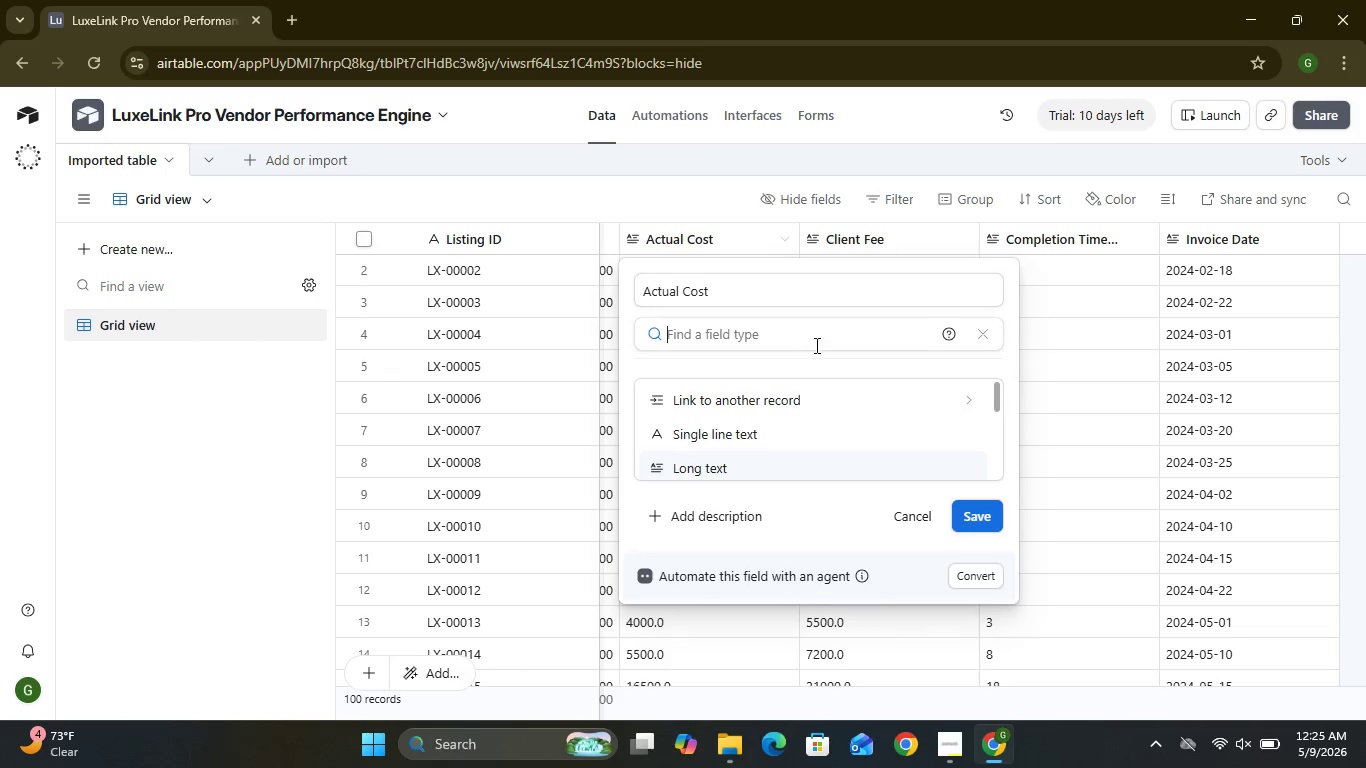 
right_click([788, 445])
 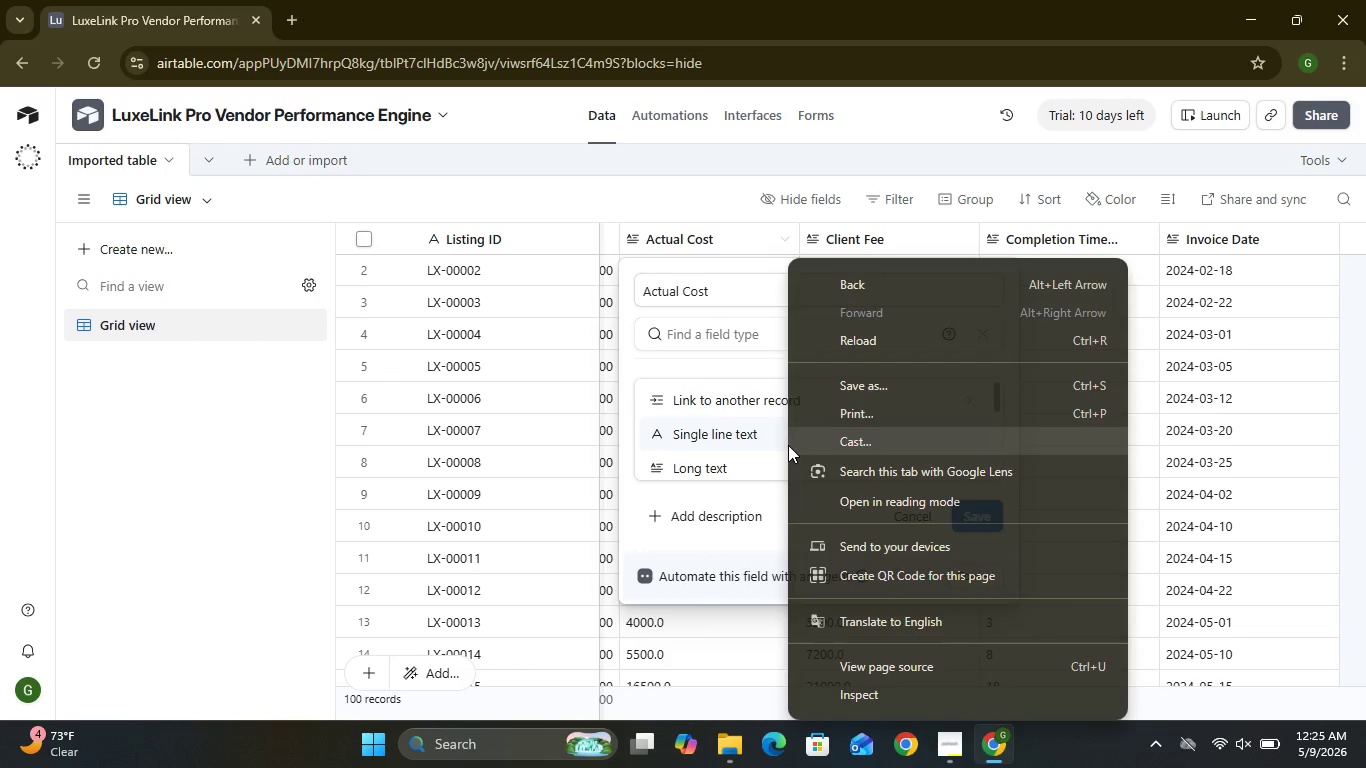 
scroll: coordinate [788, 445], scroll_direction: down, amount: 2.0
 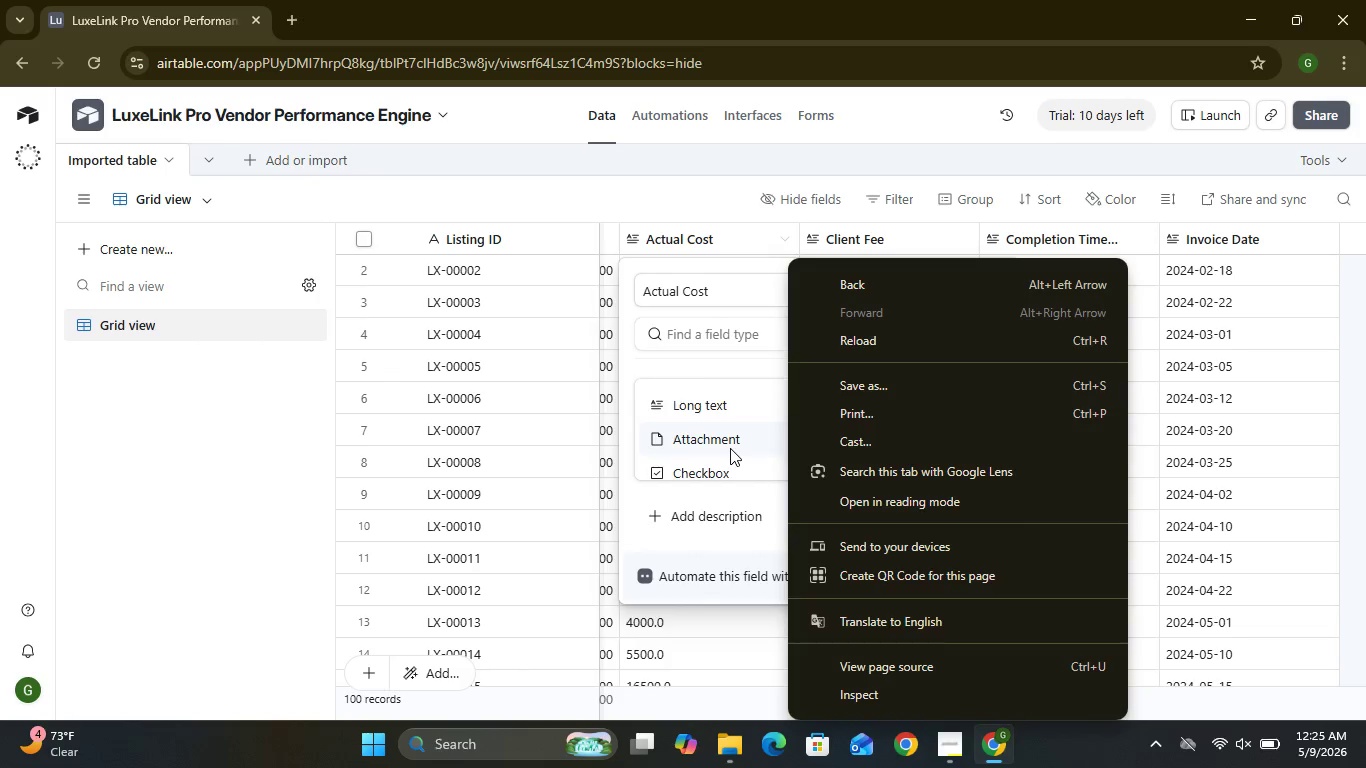 
left_click([730, 448])
 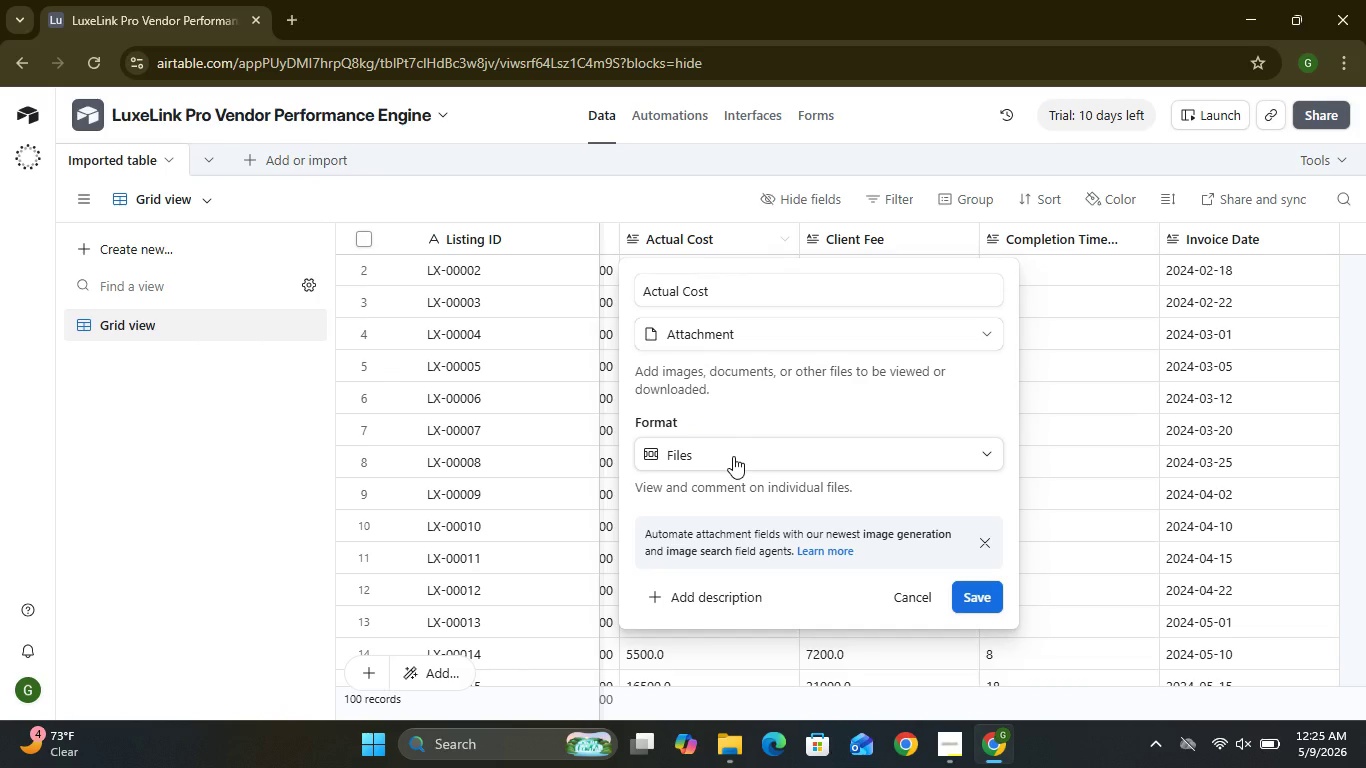 
left_click([733, 456])
 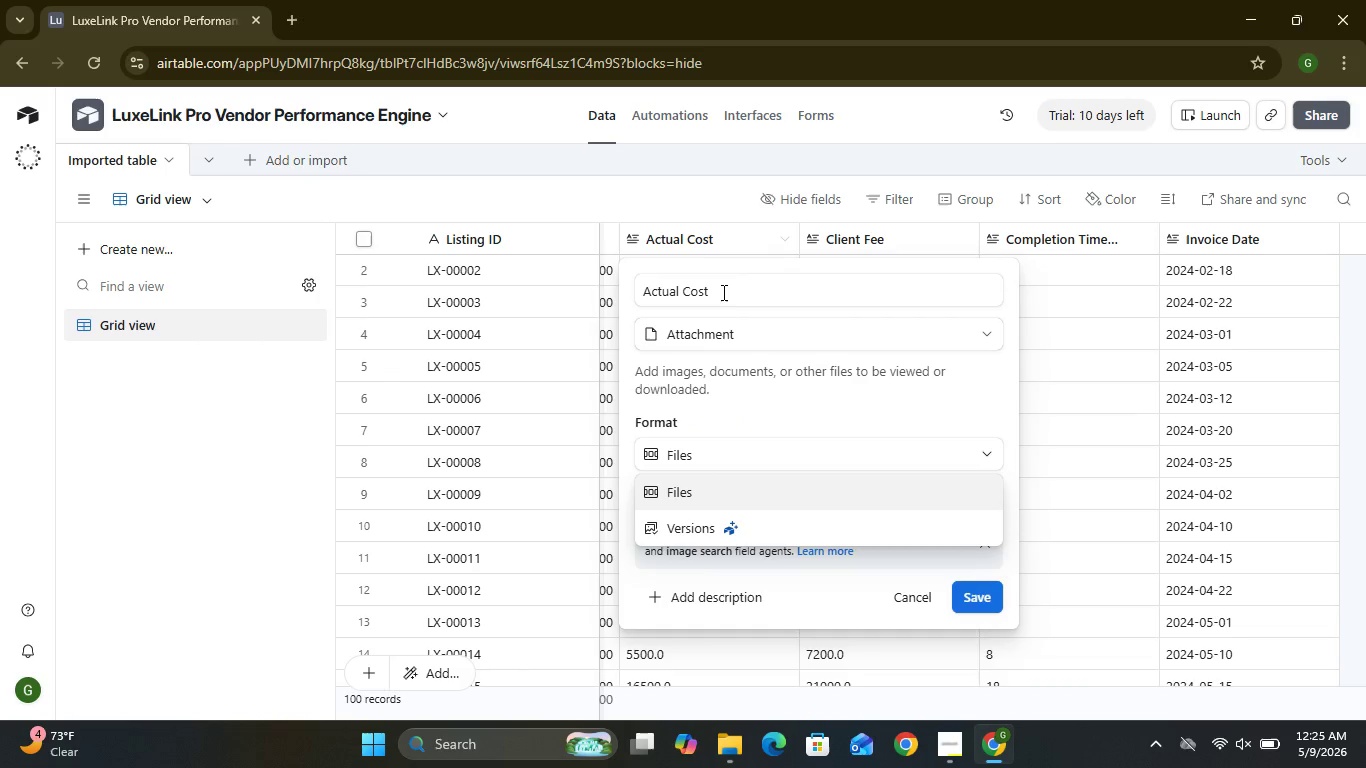 
left_click([743, 328])
 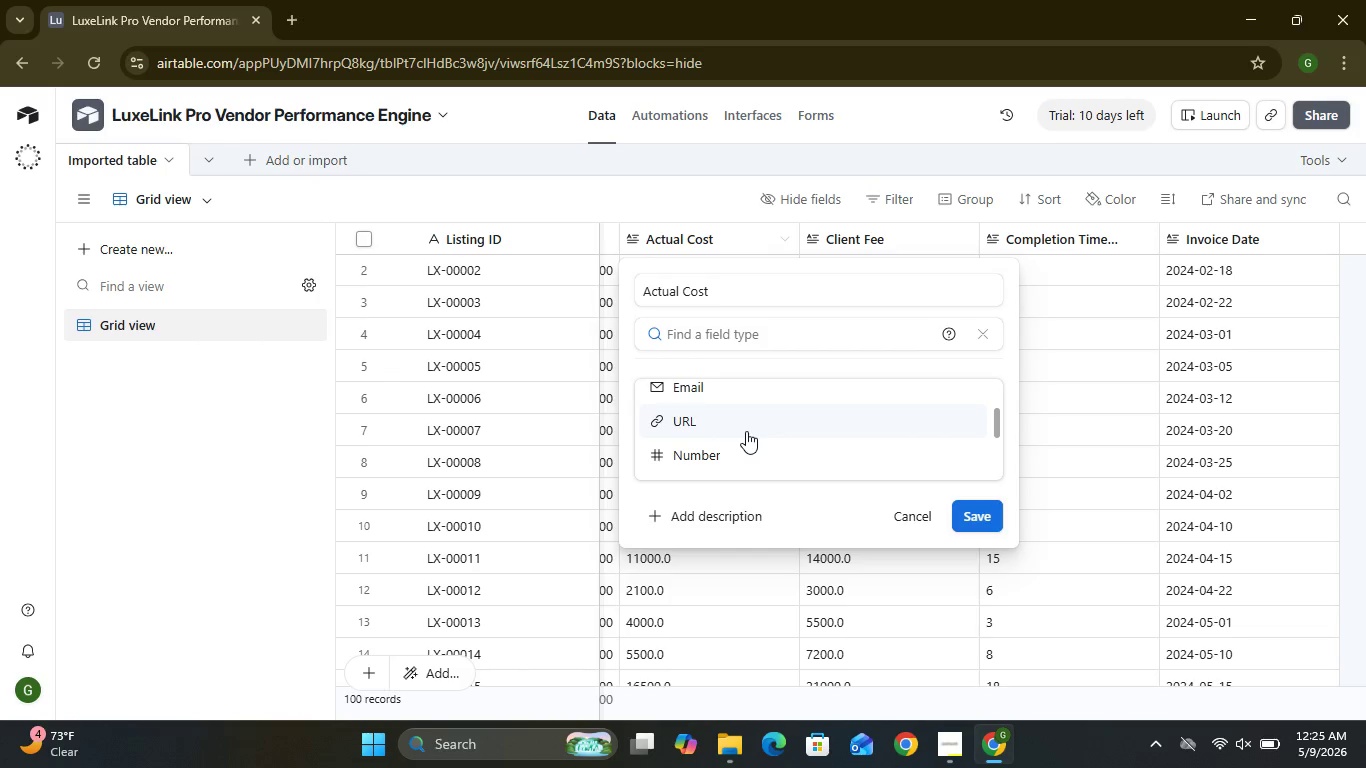 
left_click([677, 460])
 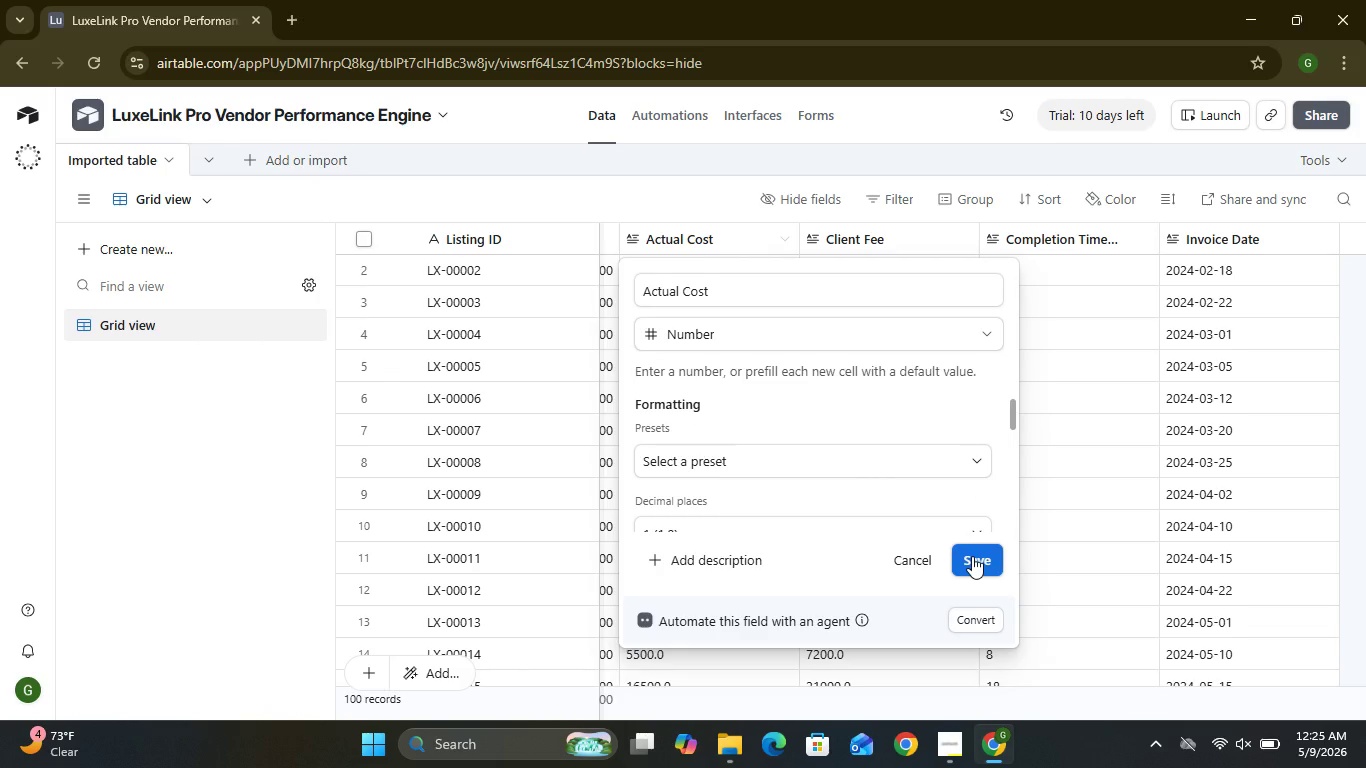 
wait(5.53)
 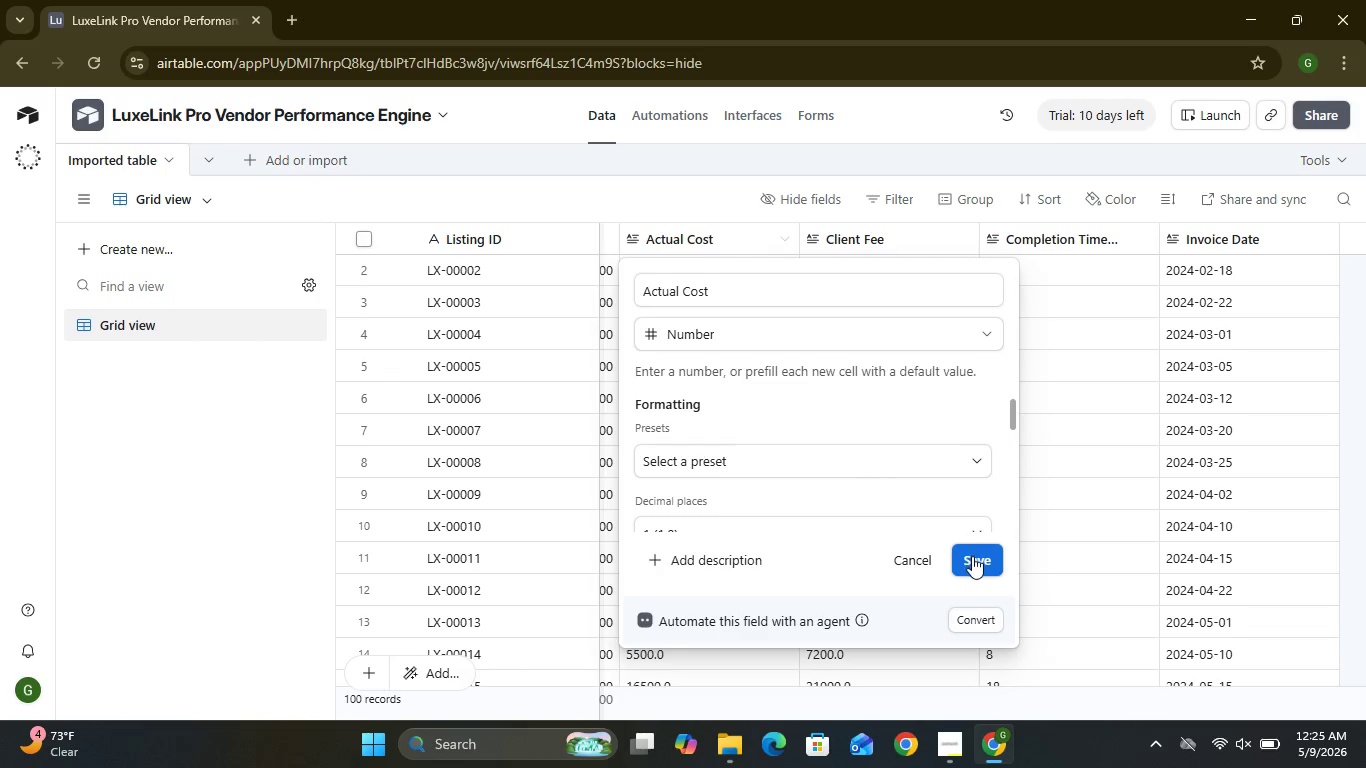 
left_click([877, 471])
 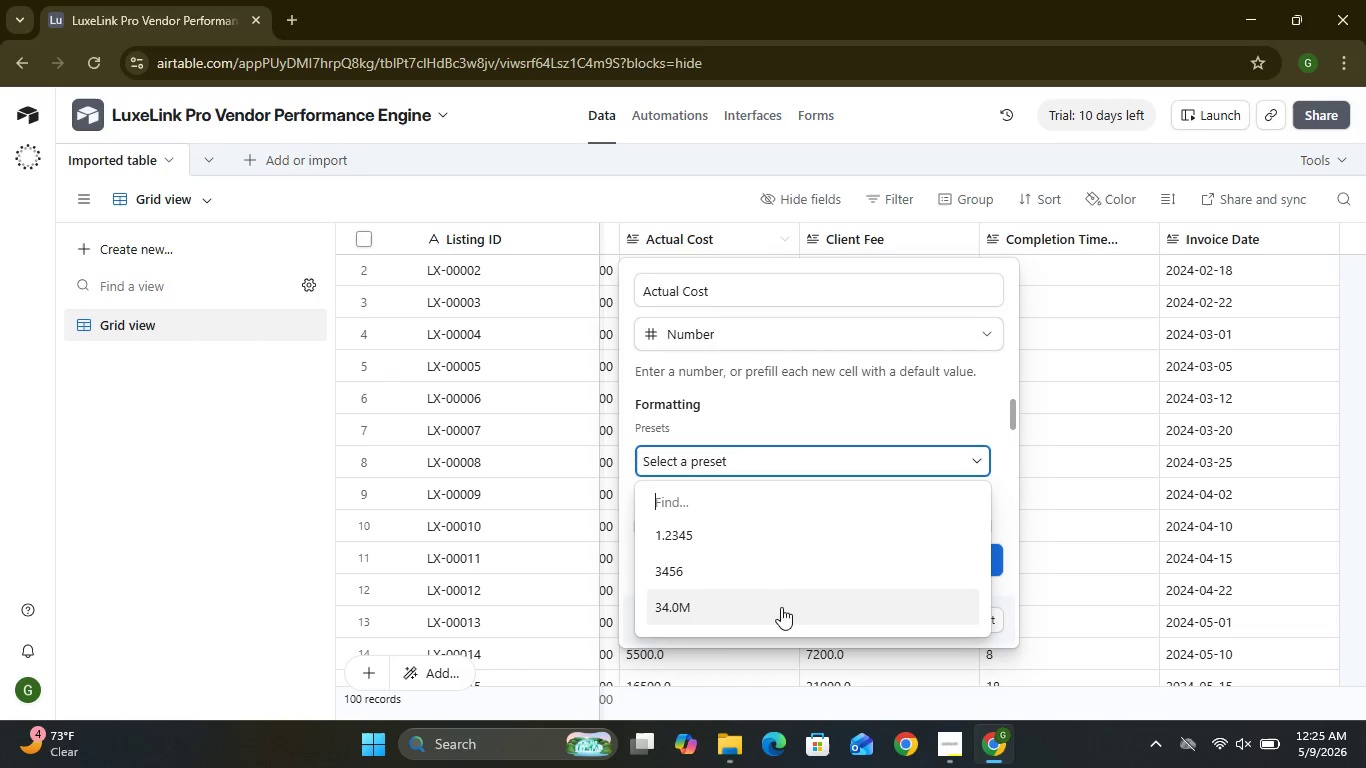 
left_click([779, 585])
 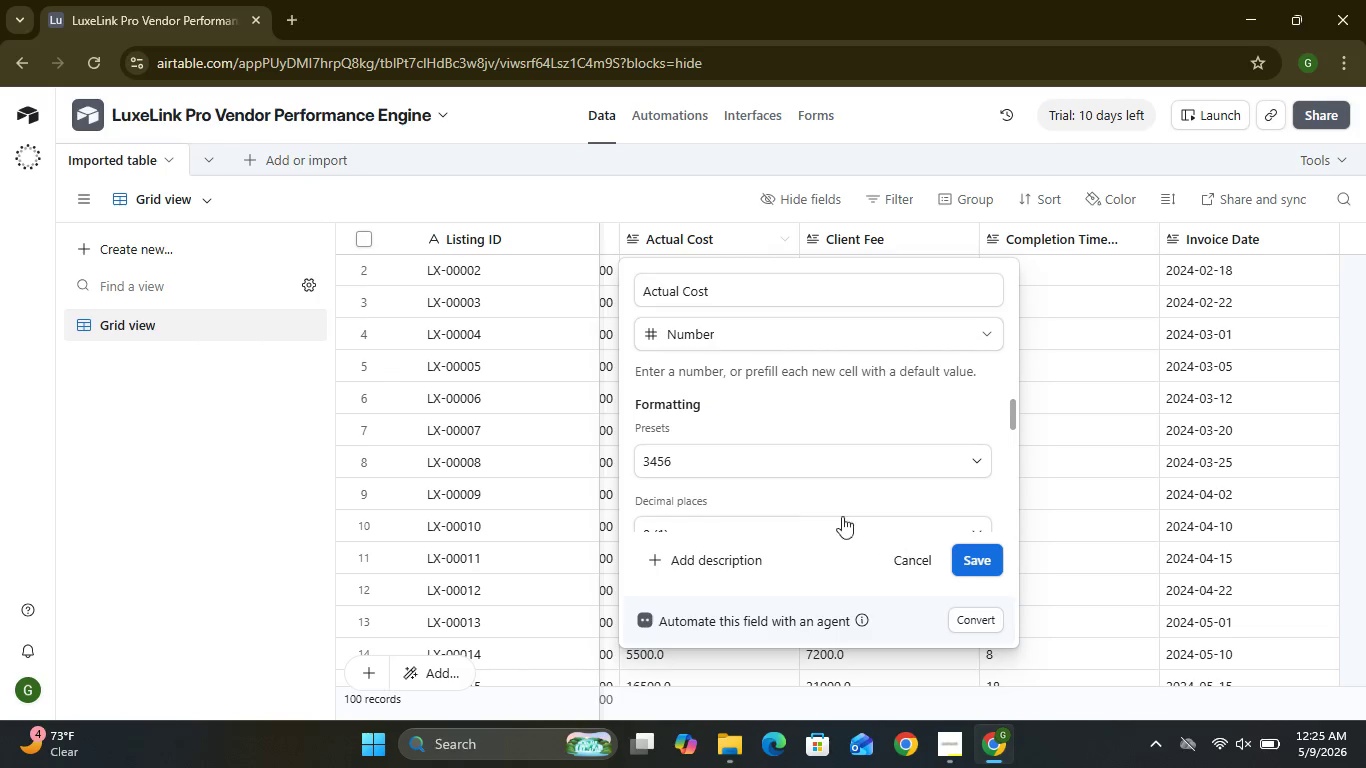 
mouse_move([839, 509])
 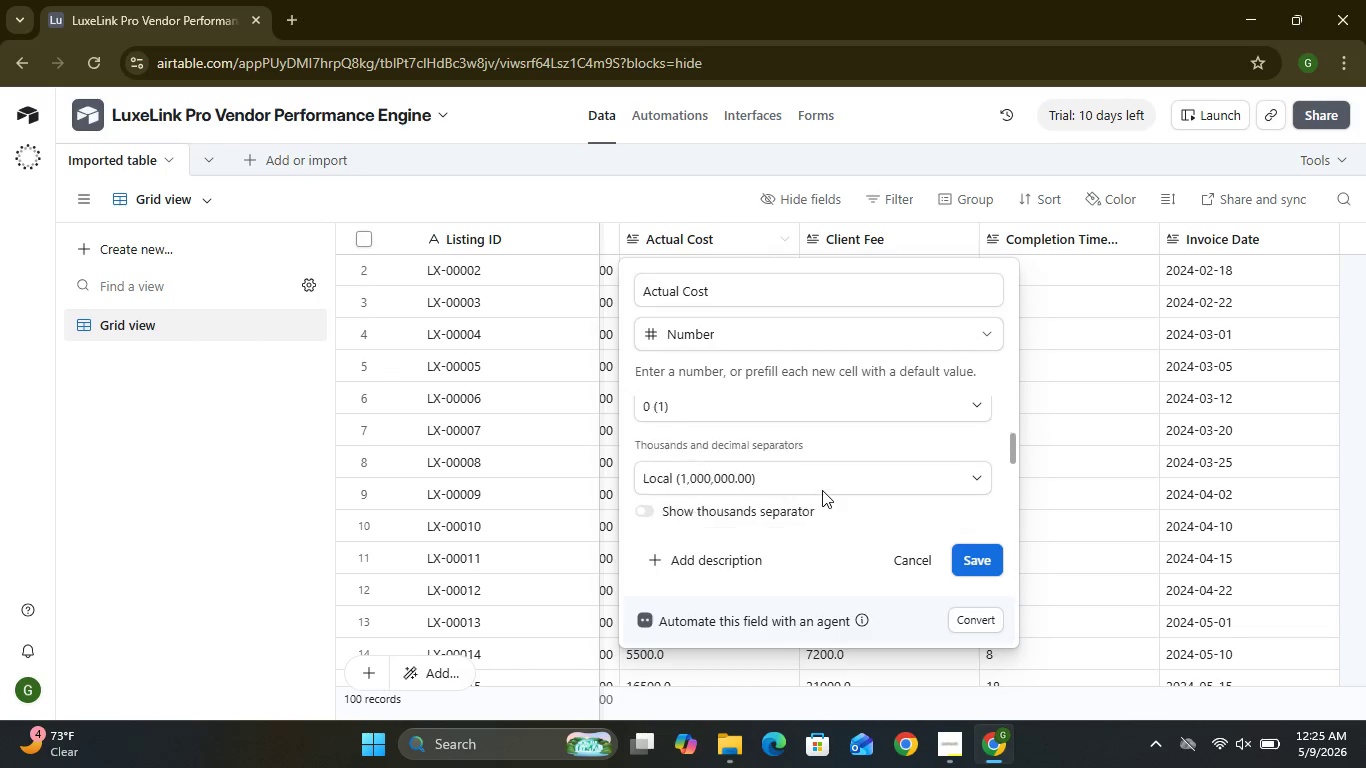 
left_click([822, 490])
 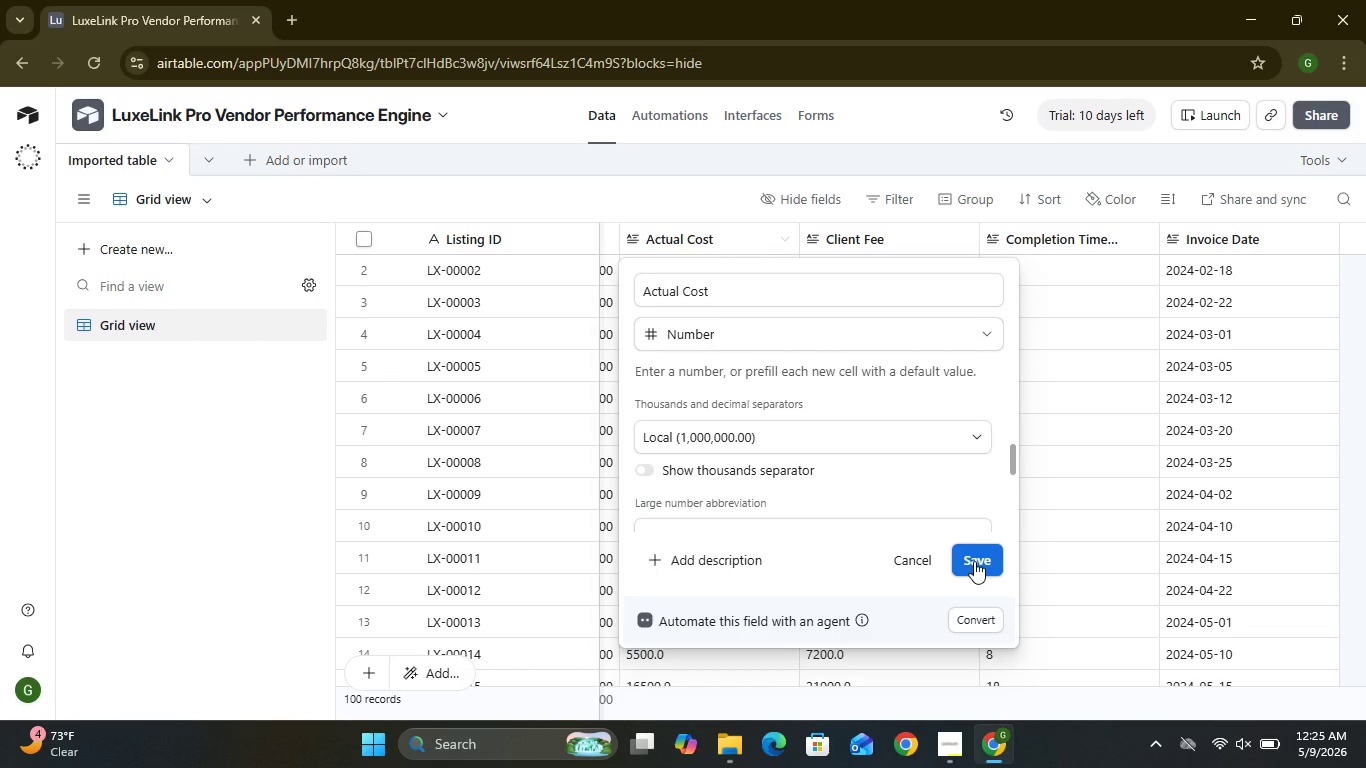 
left_click([974, 561])
 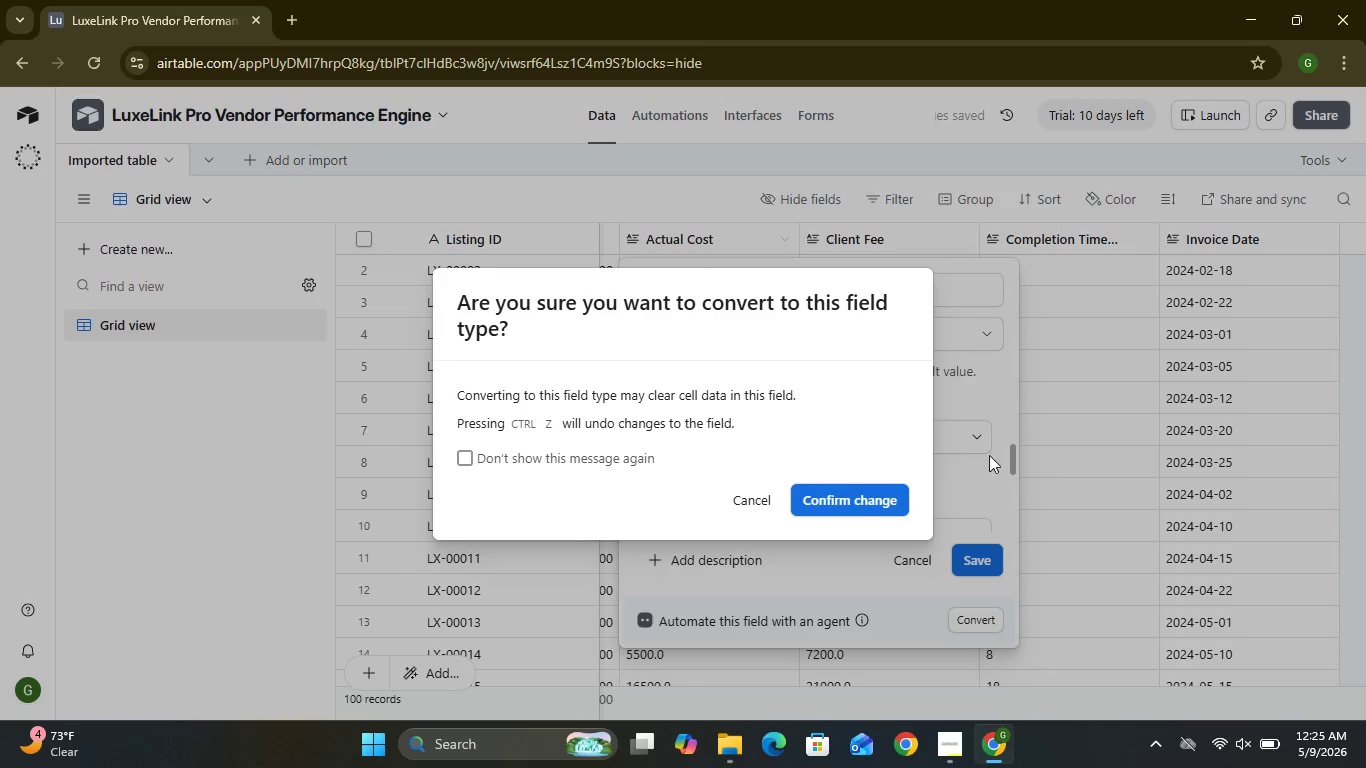 
left_click([859, 496])
 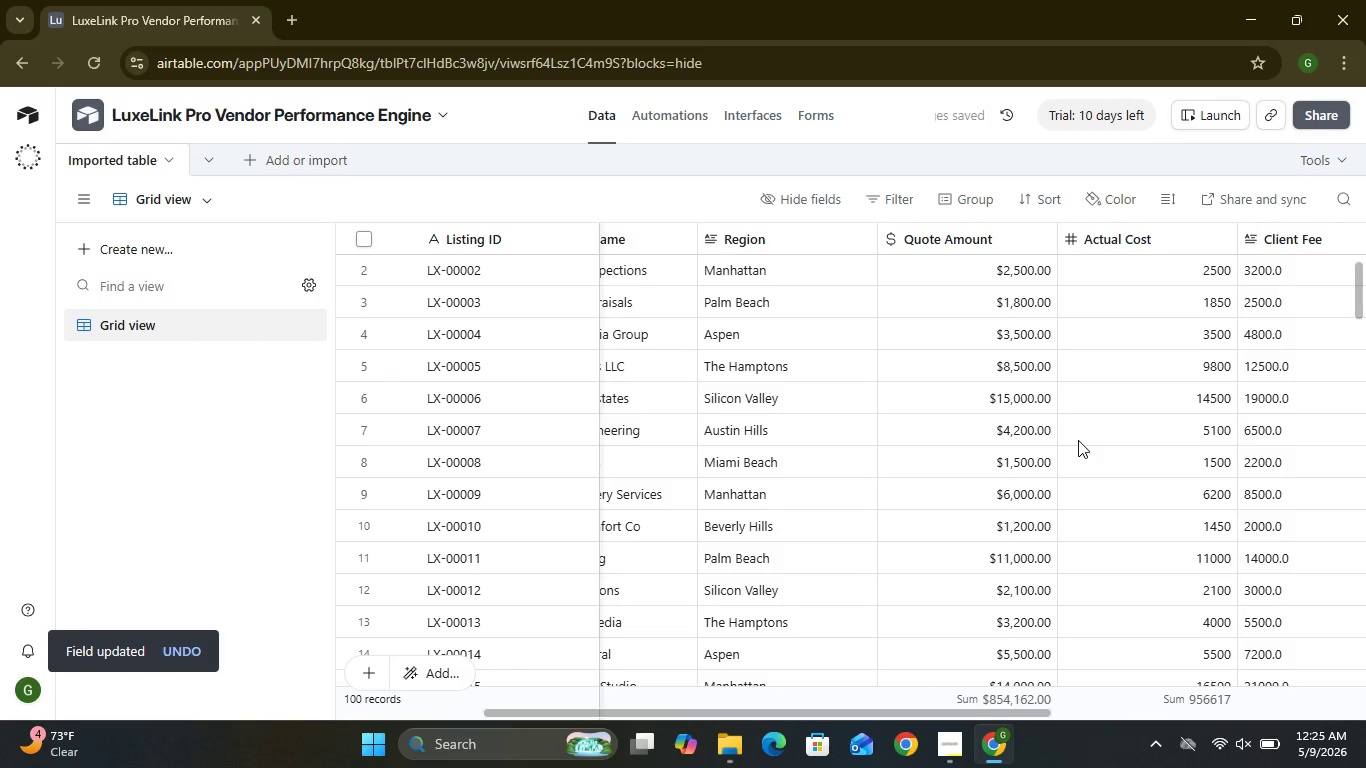 
wait(7.61)
 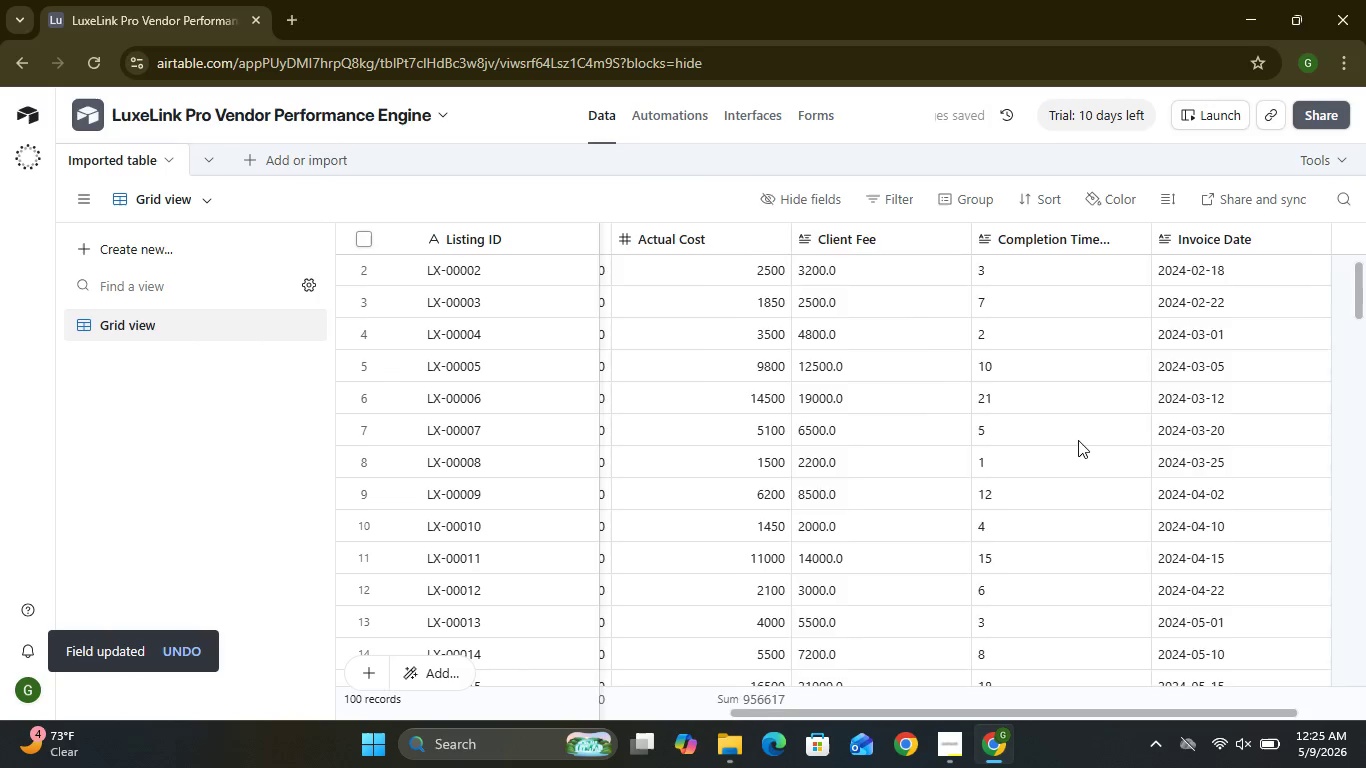 
left_click([963, 243])
 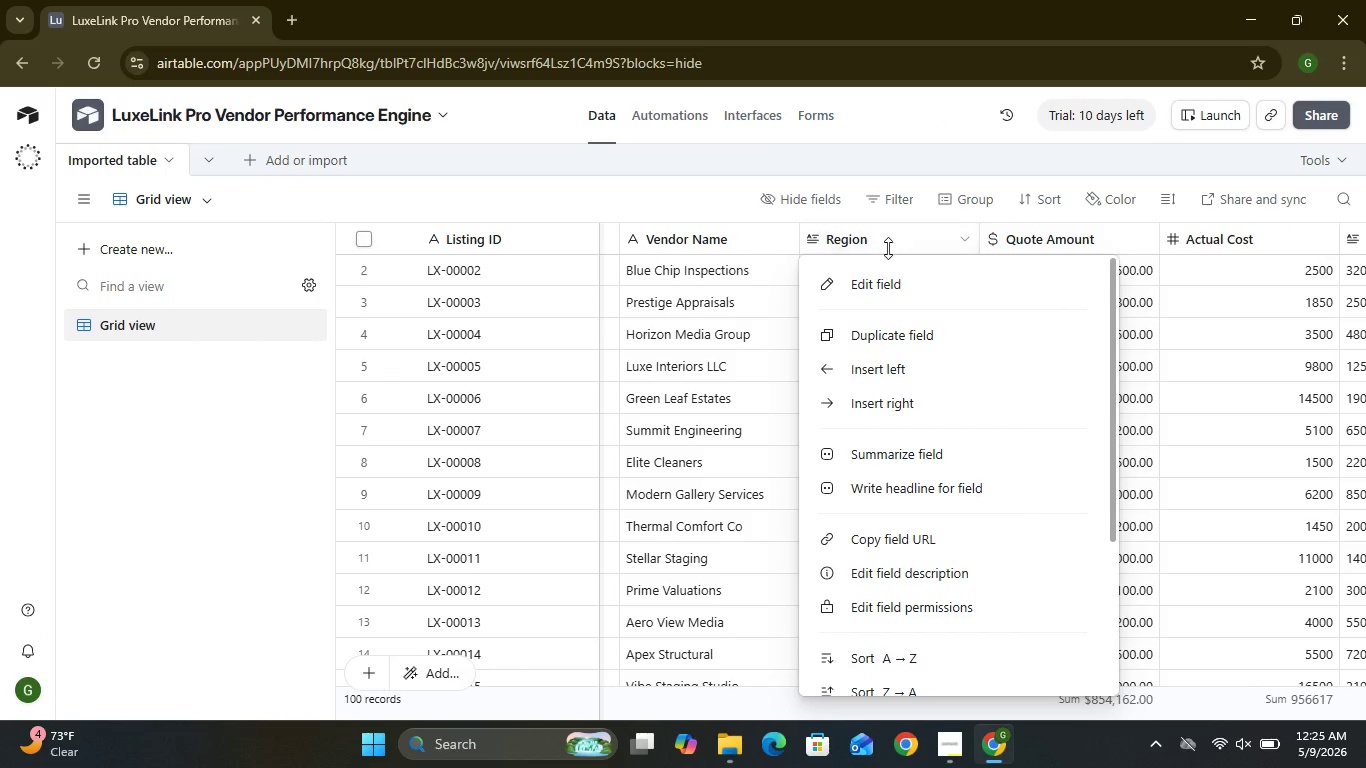 
left_click([886, 290])
 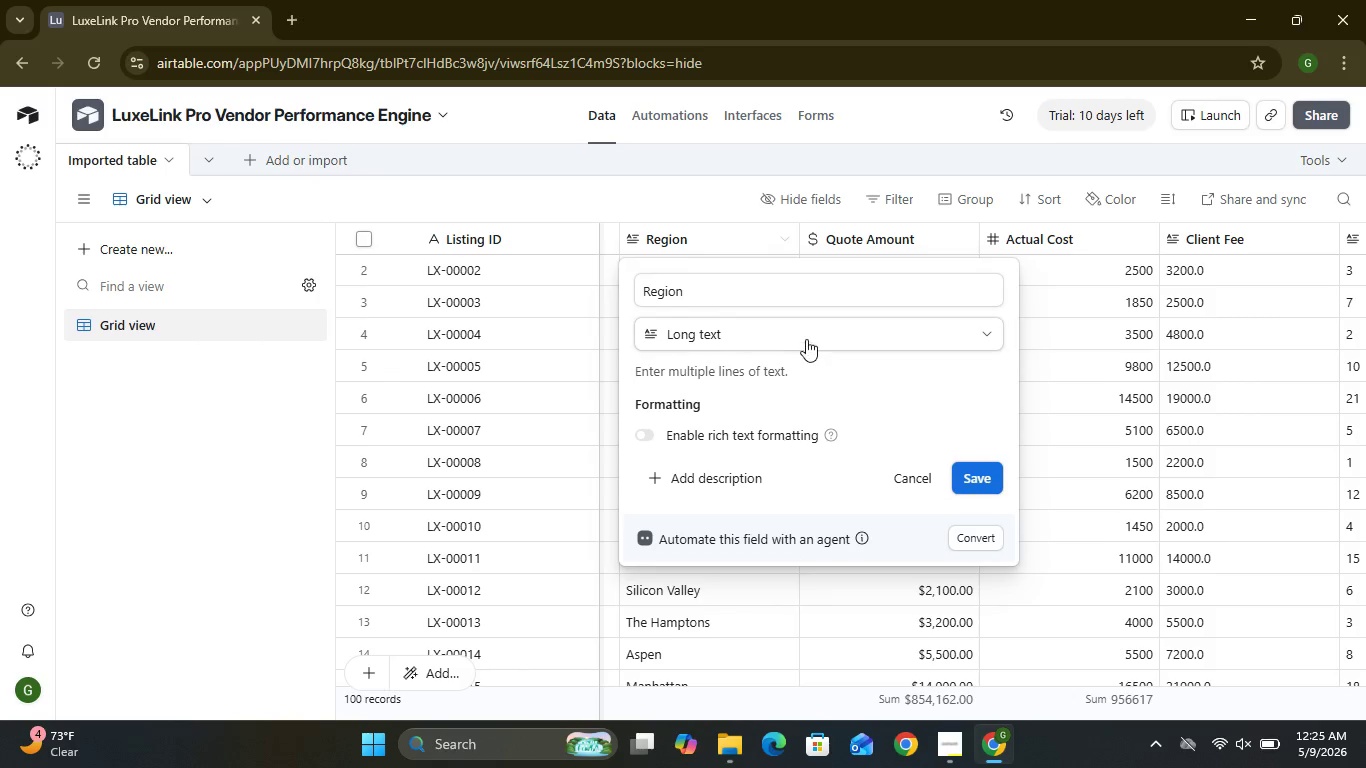 
left_click([805, 337])
 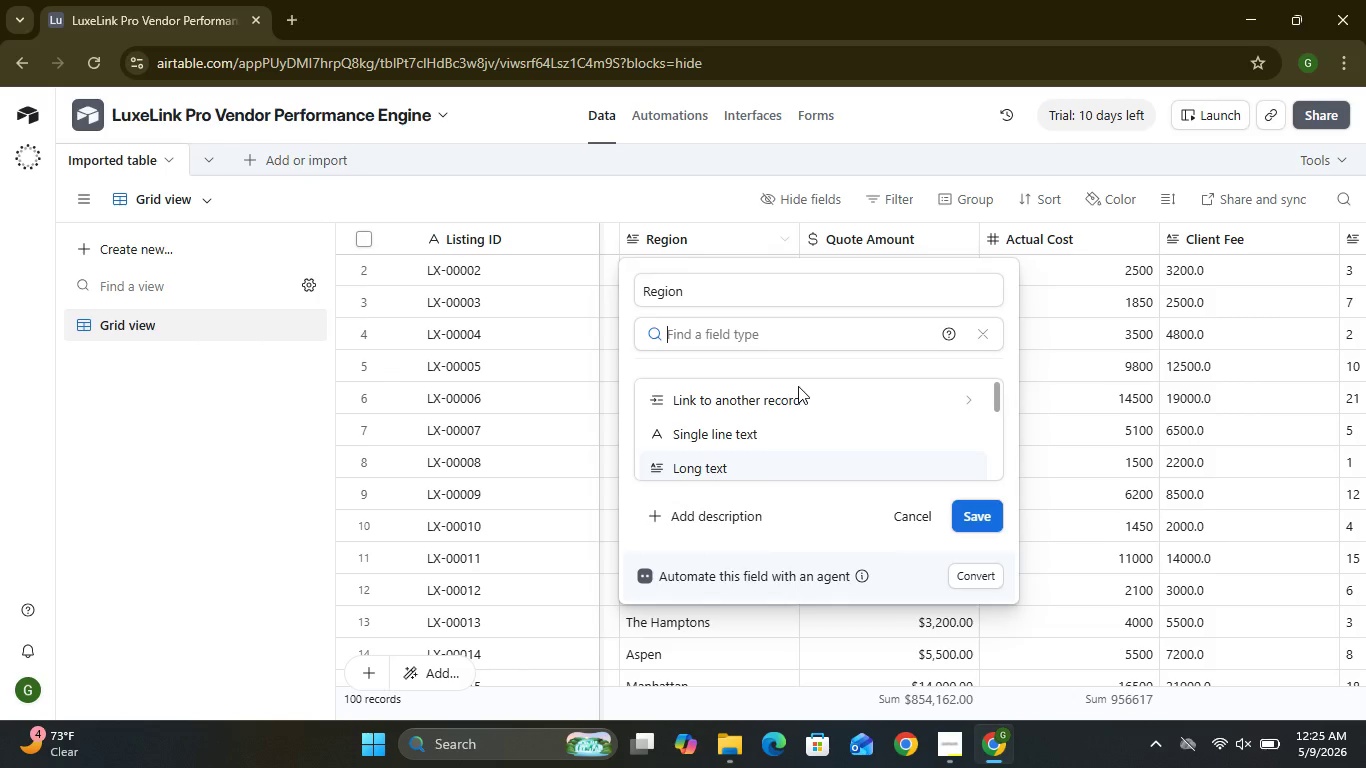 
mouse_move([759, 421])
 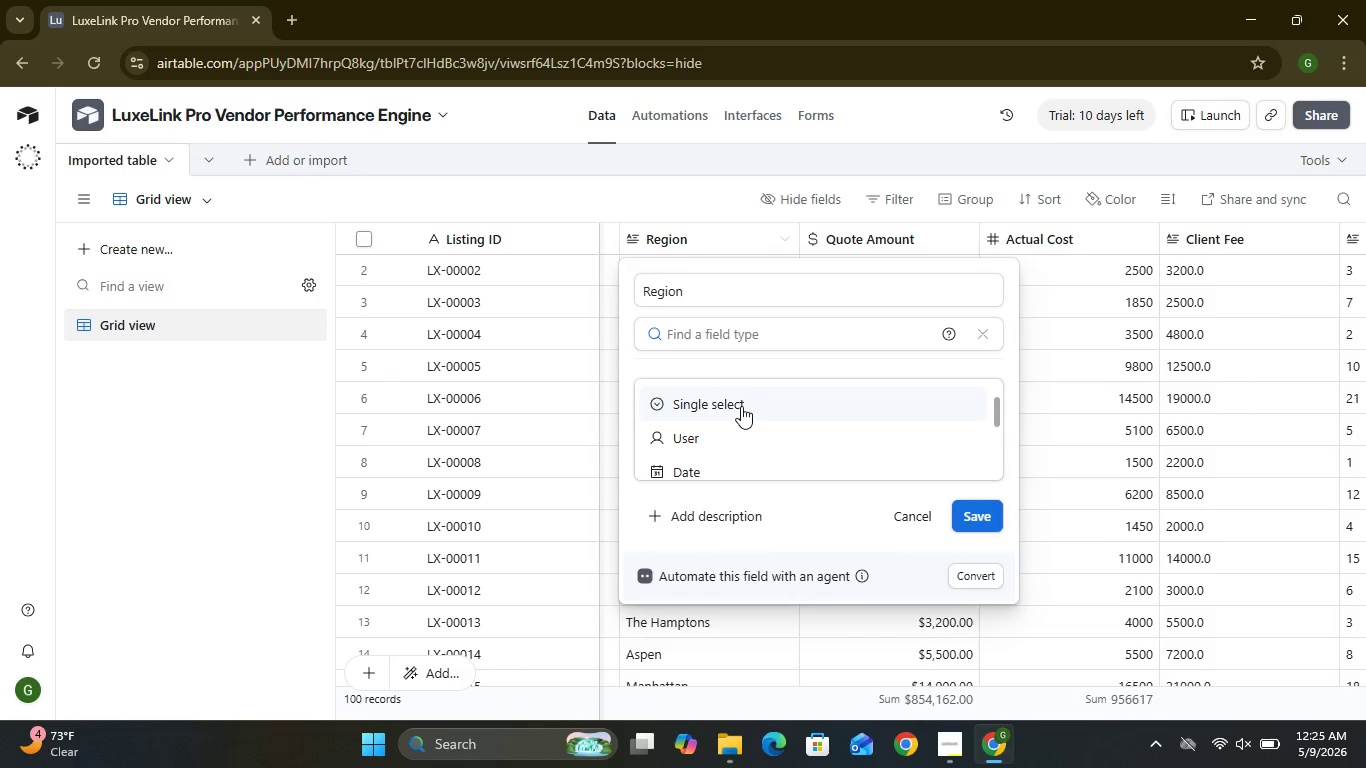 
left_click([741, 406])
 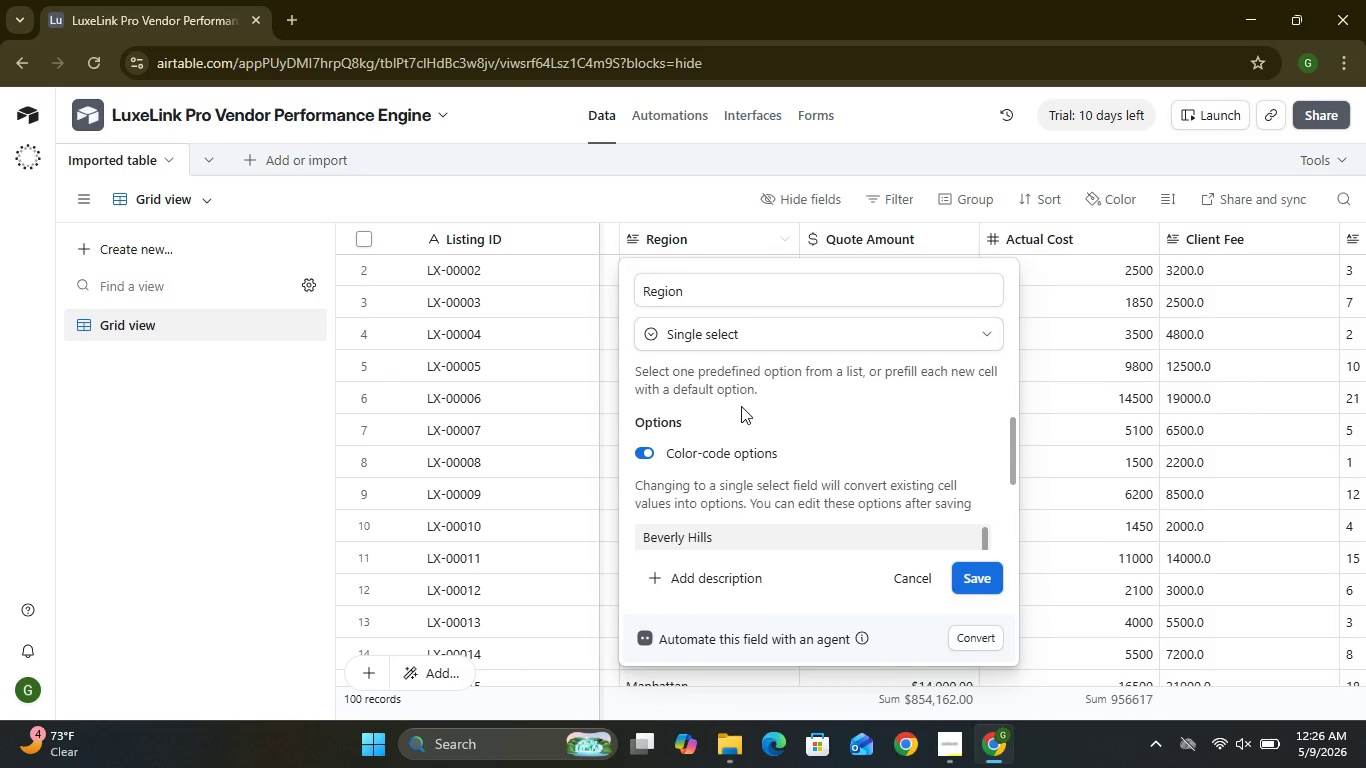 
wait(8.05)
 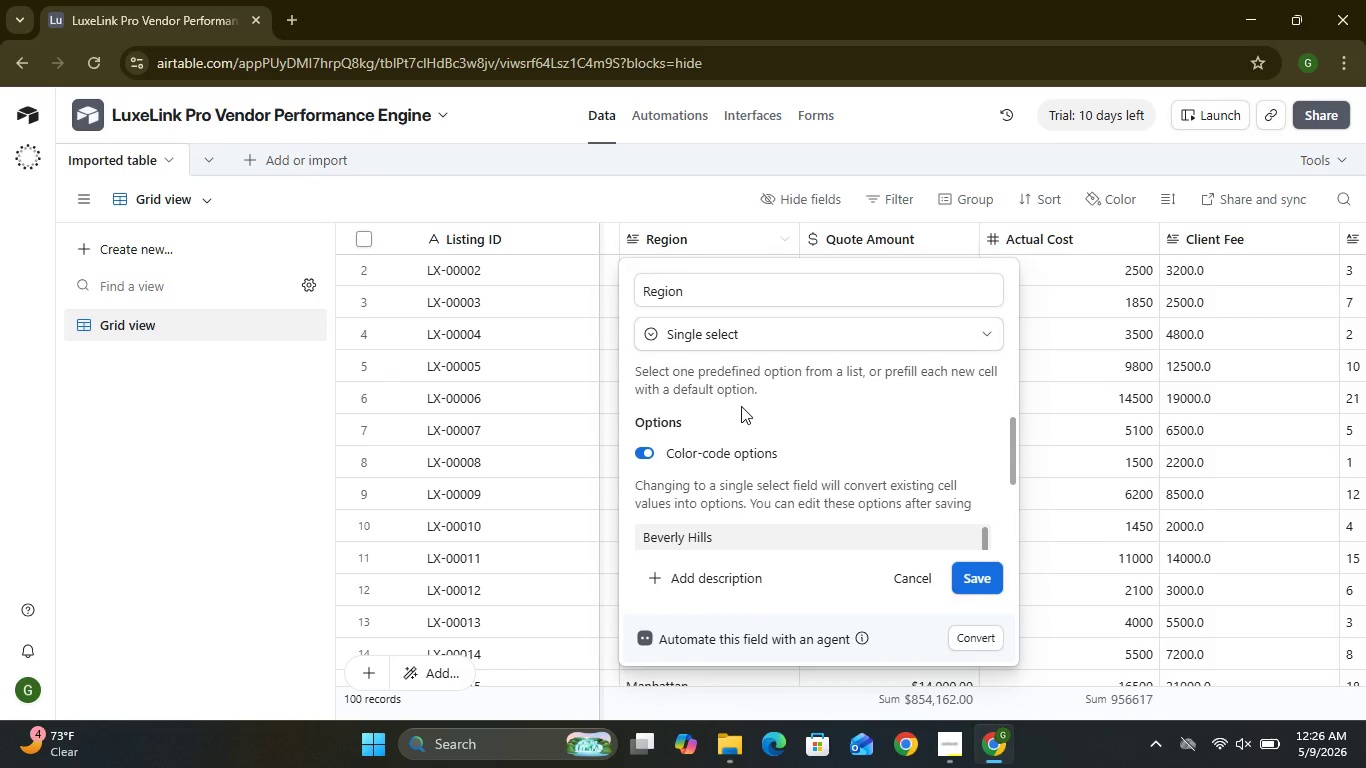 
mouse_move([930, 557])
 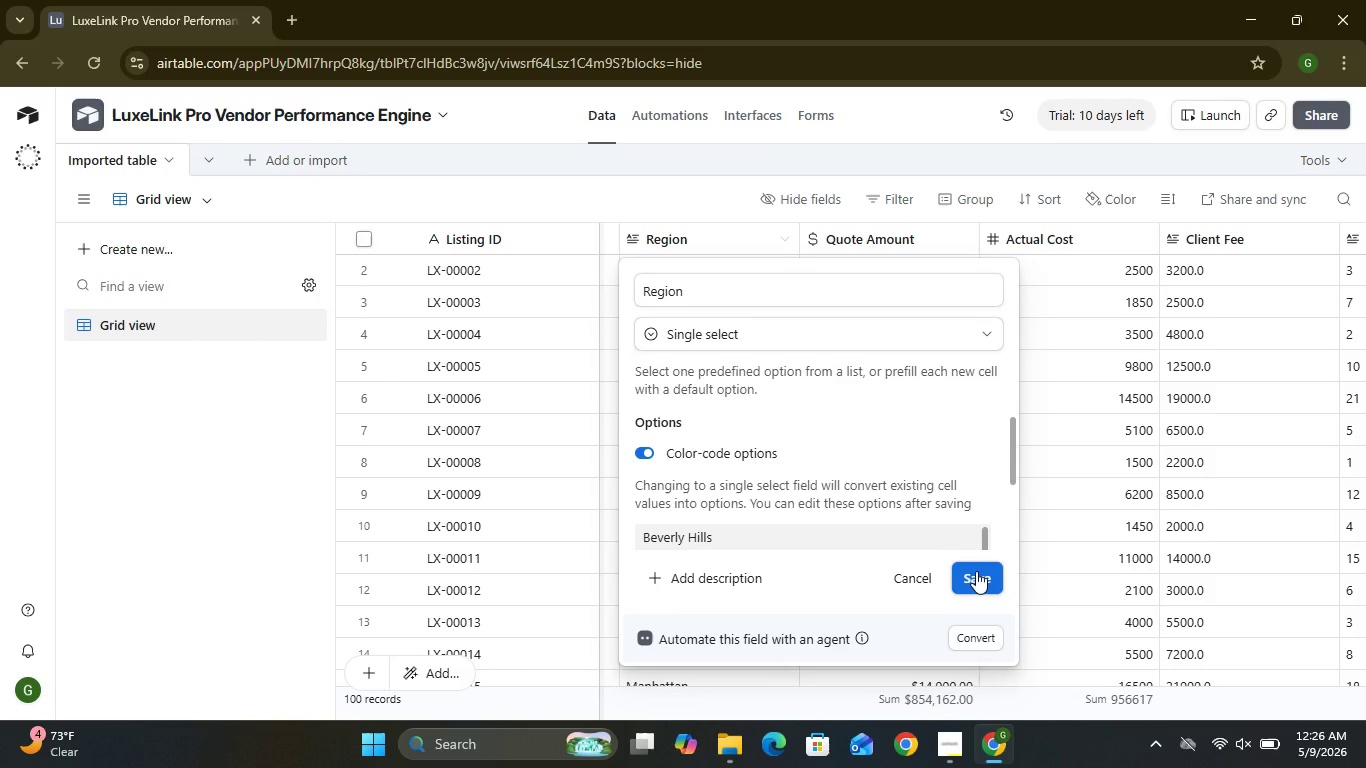 
left_click([976, 571])
 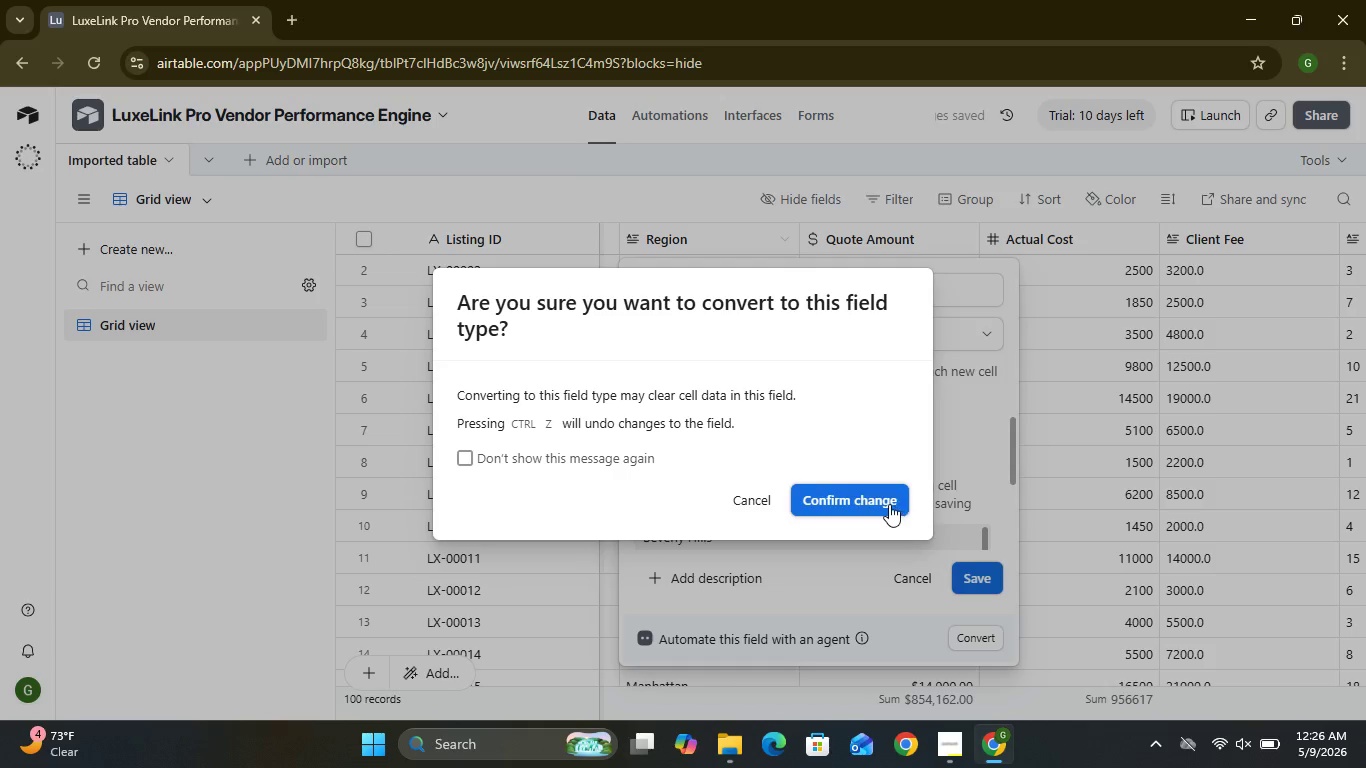 
left_click([887, 504])
 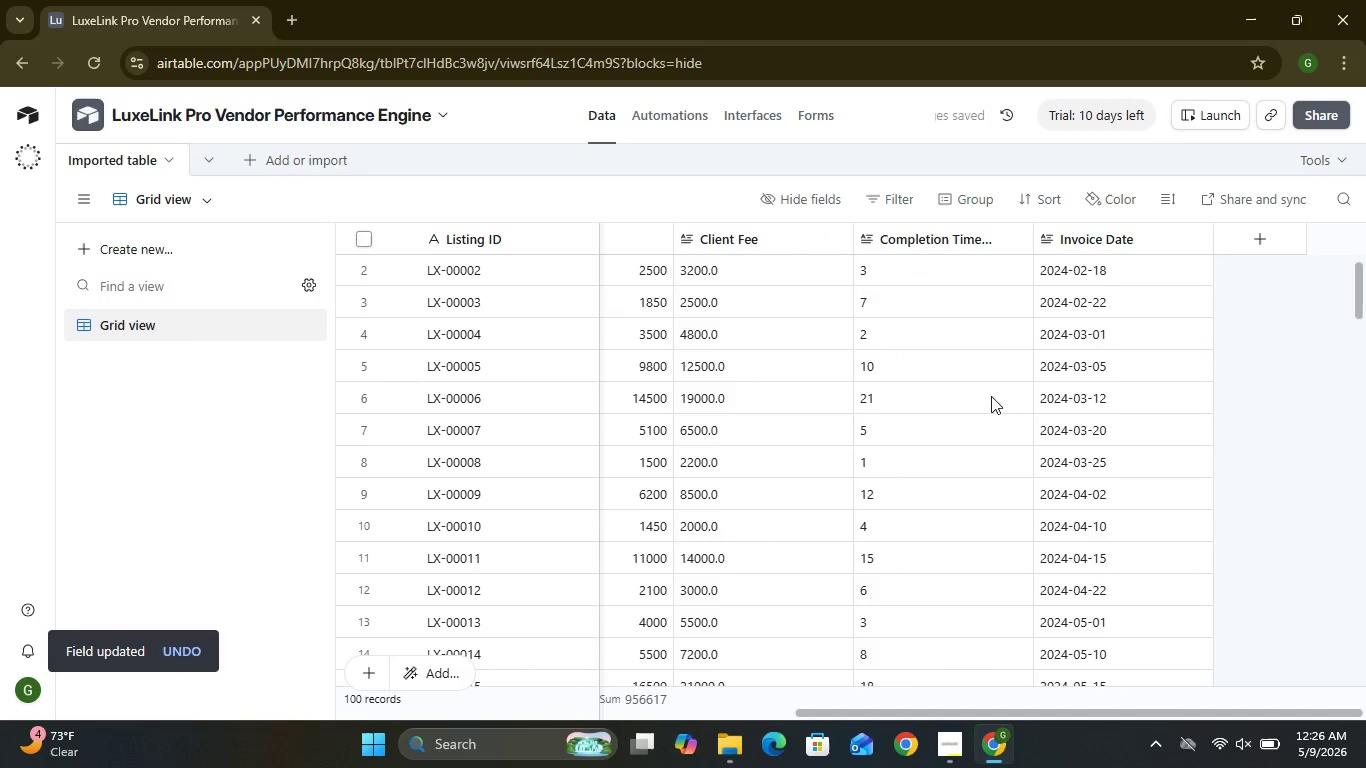 
wait(7.67)
 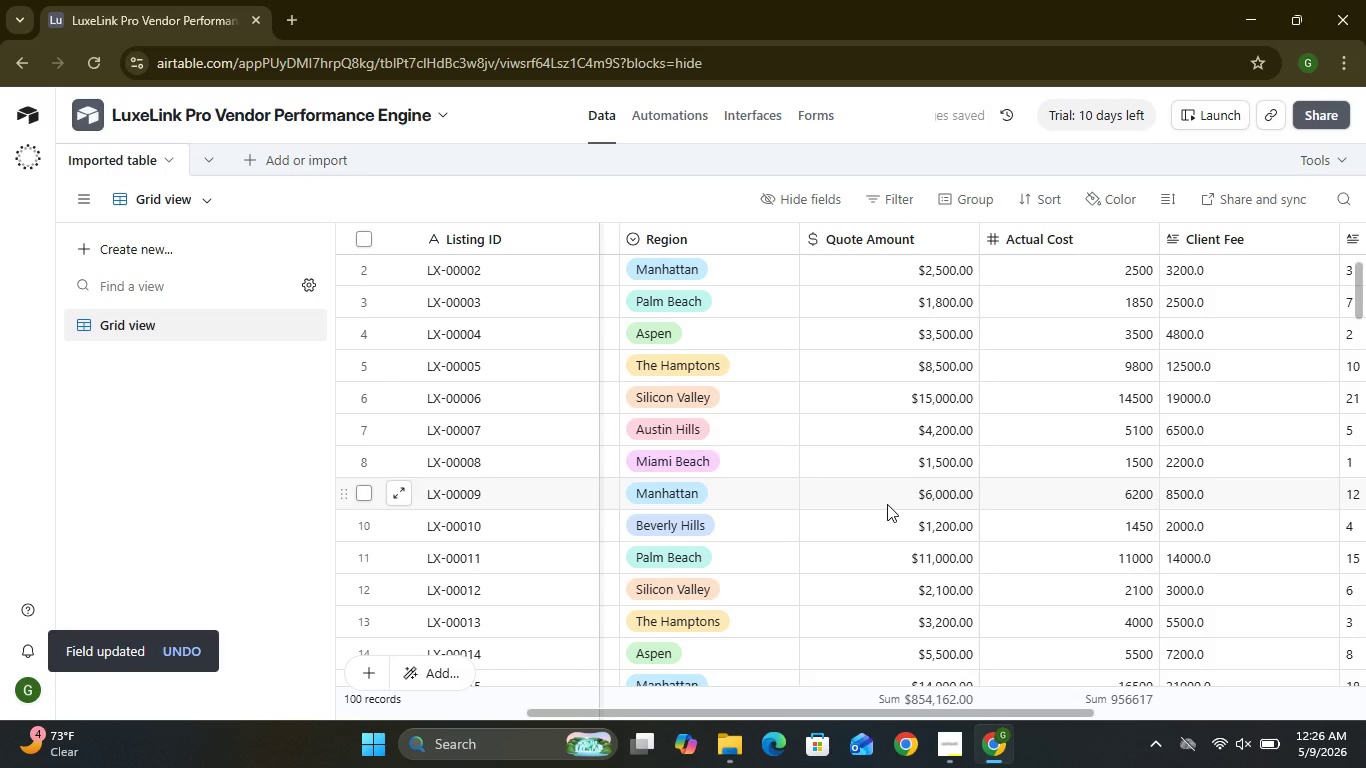 
left_click([1191, 245])
 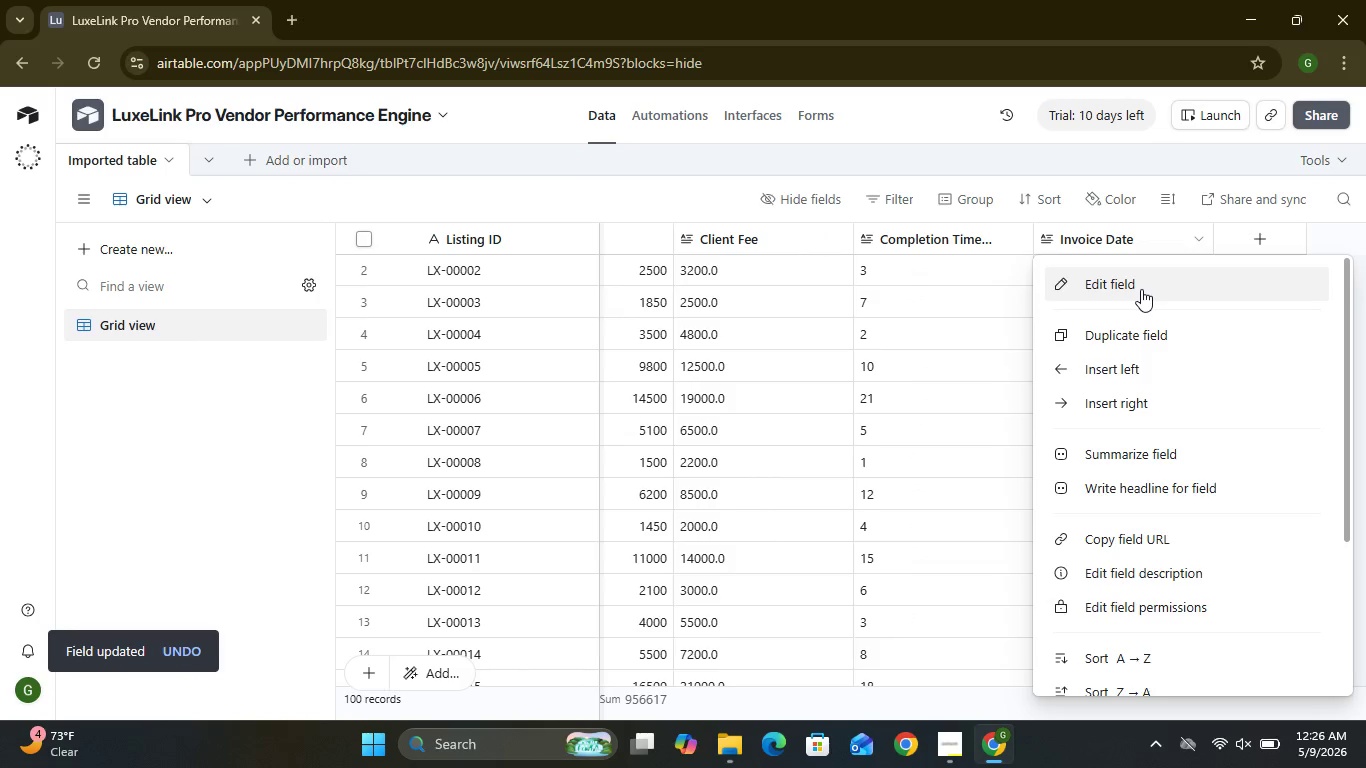 
left_click([1141, 289])
 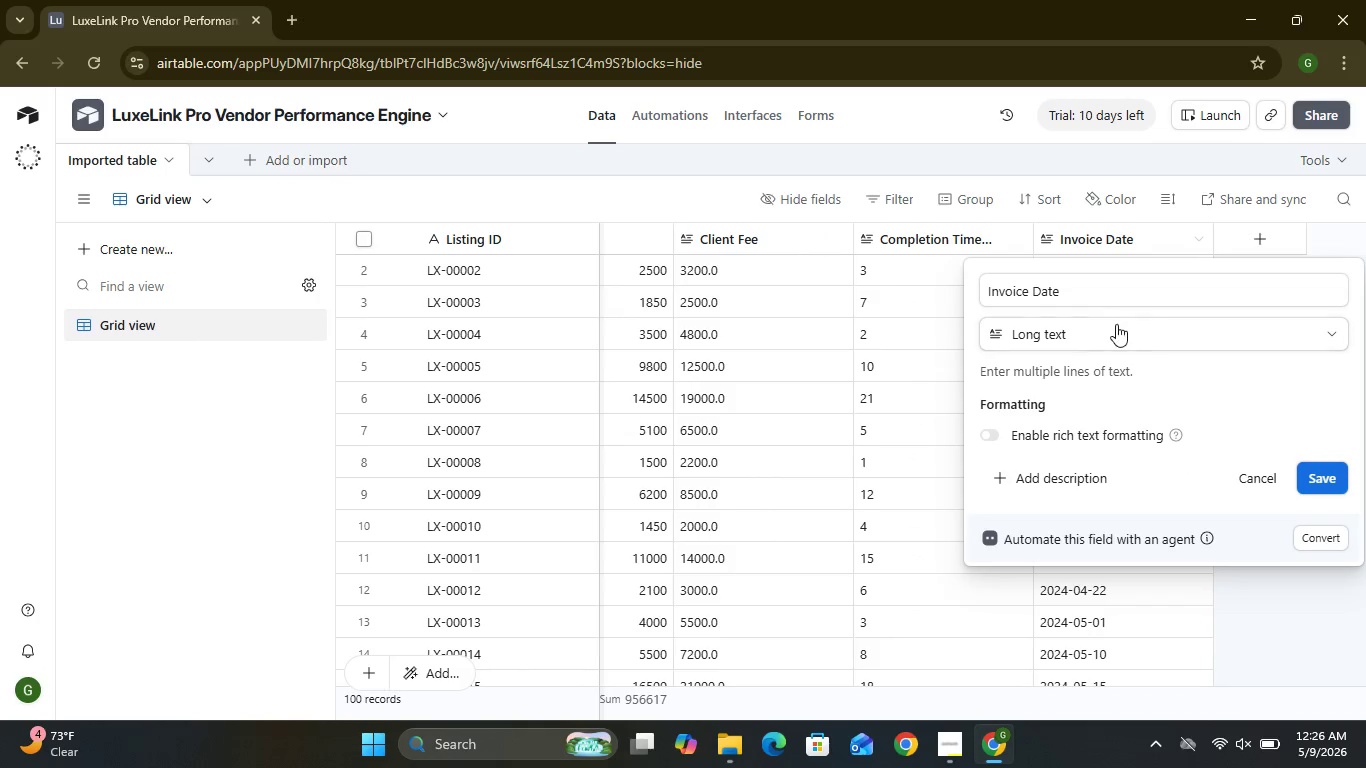 
left_click([1110, 335])
 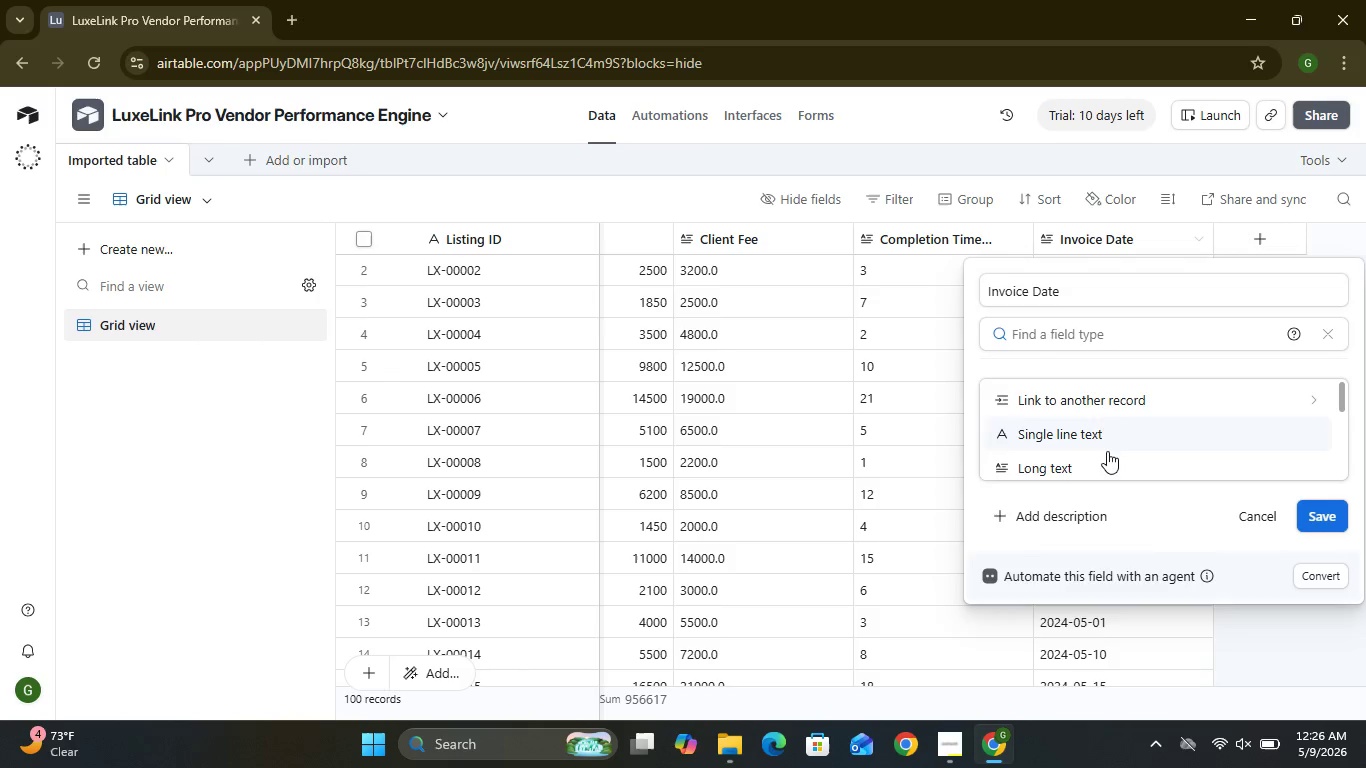 
mouse_move([1087, 455])
 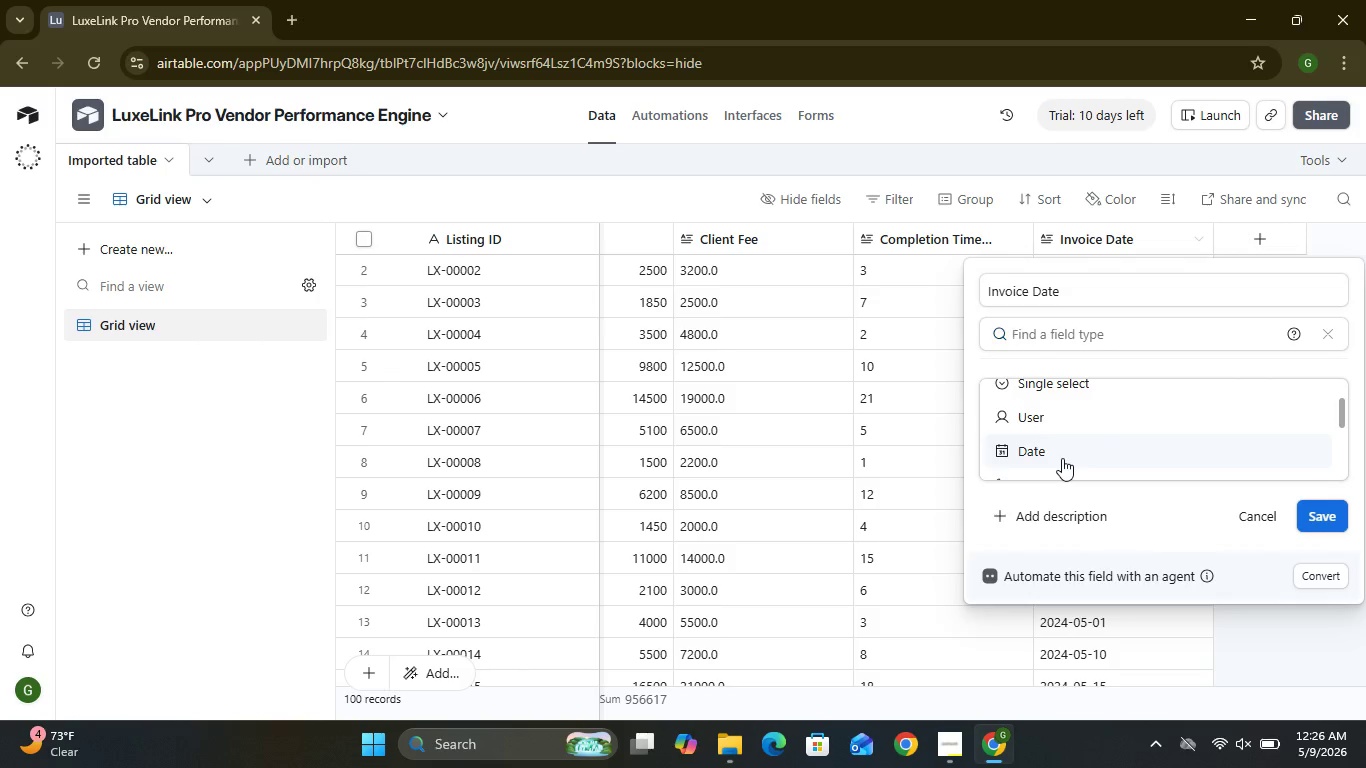 
left_click([1062, 458])
 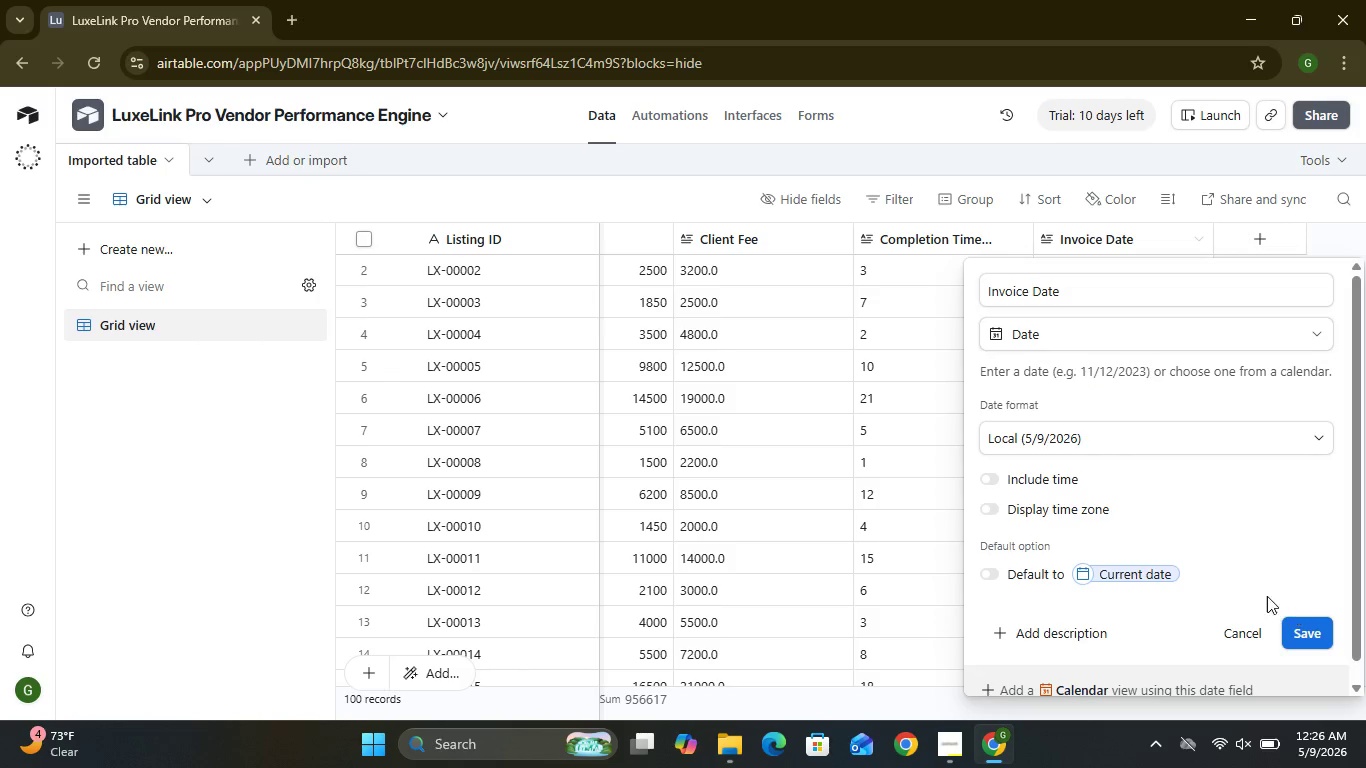 
wait(5.9)
 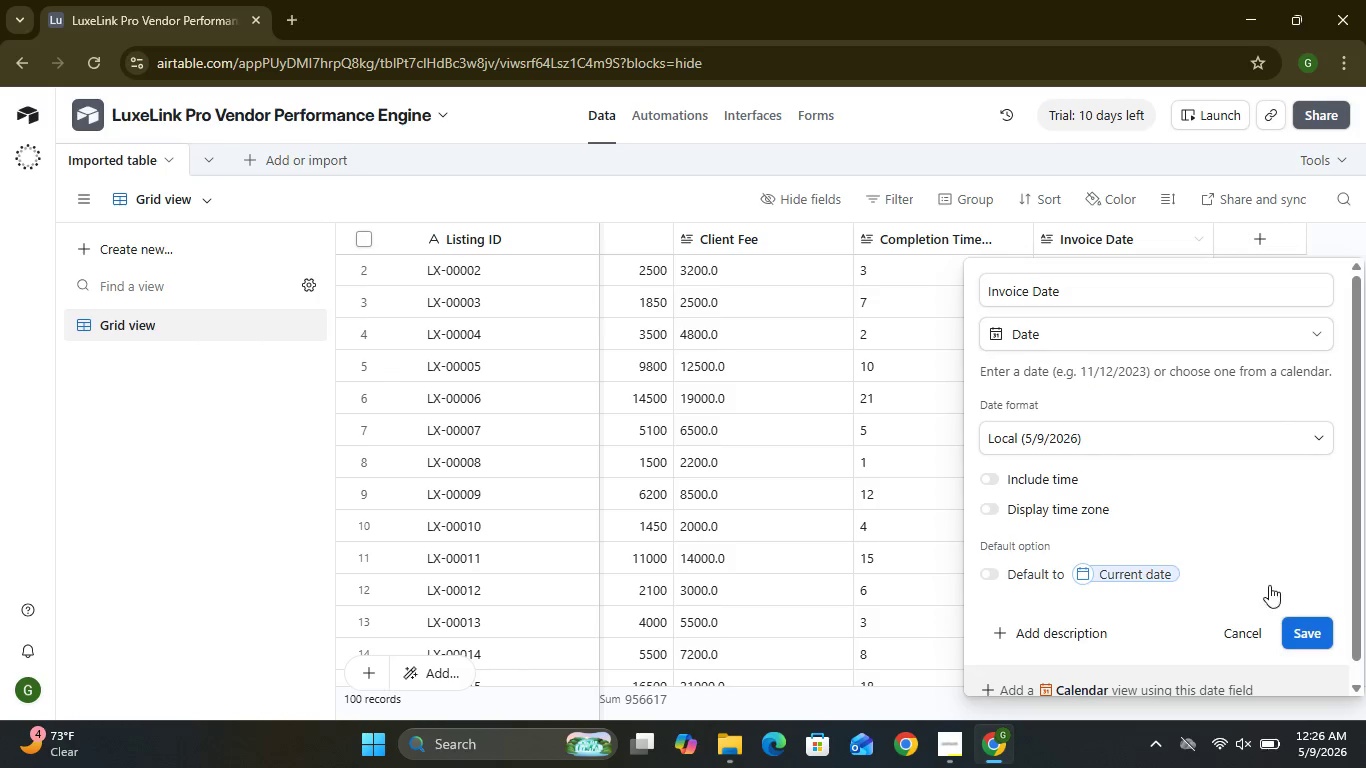 
mouse_move([1096, 486])
 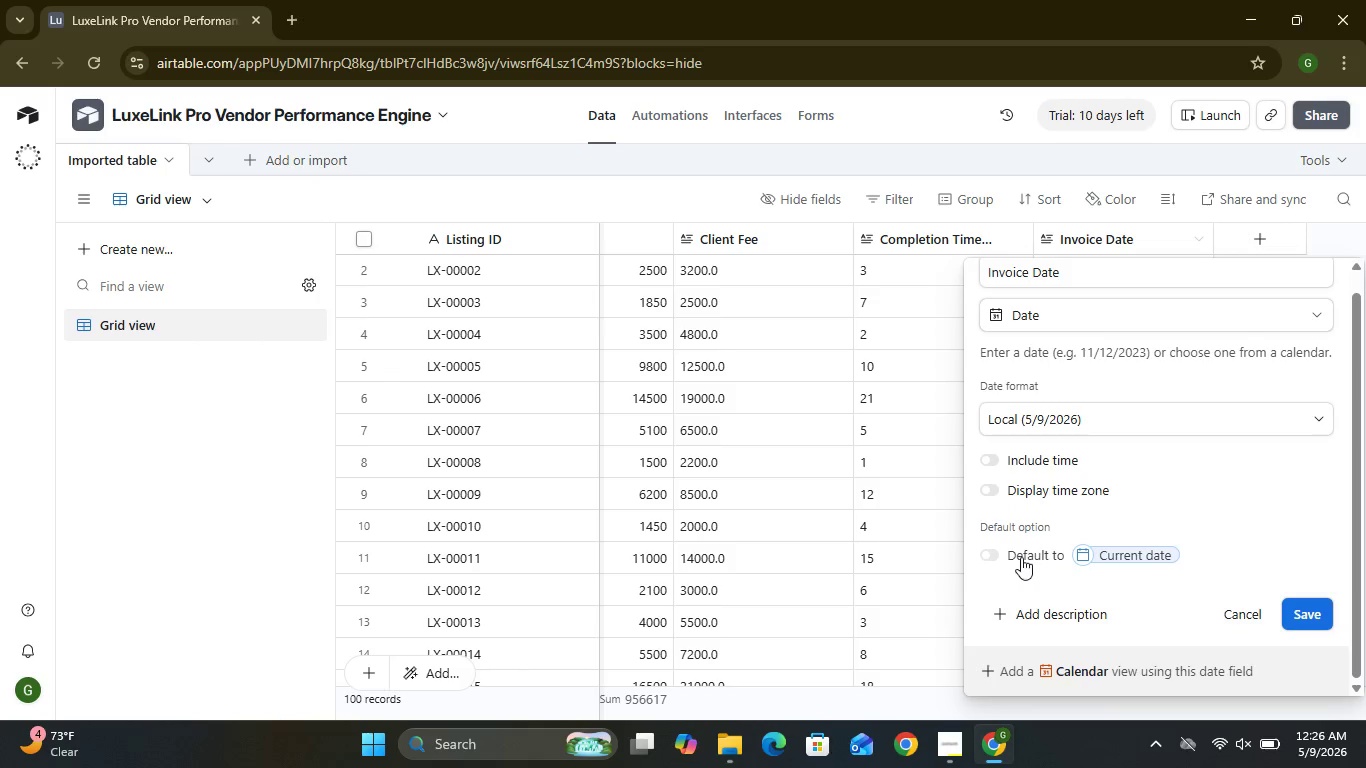 
wait(5.87)
 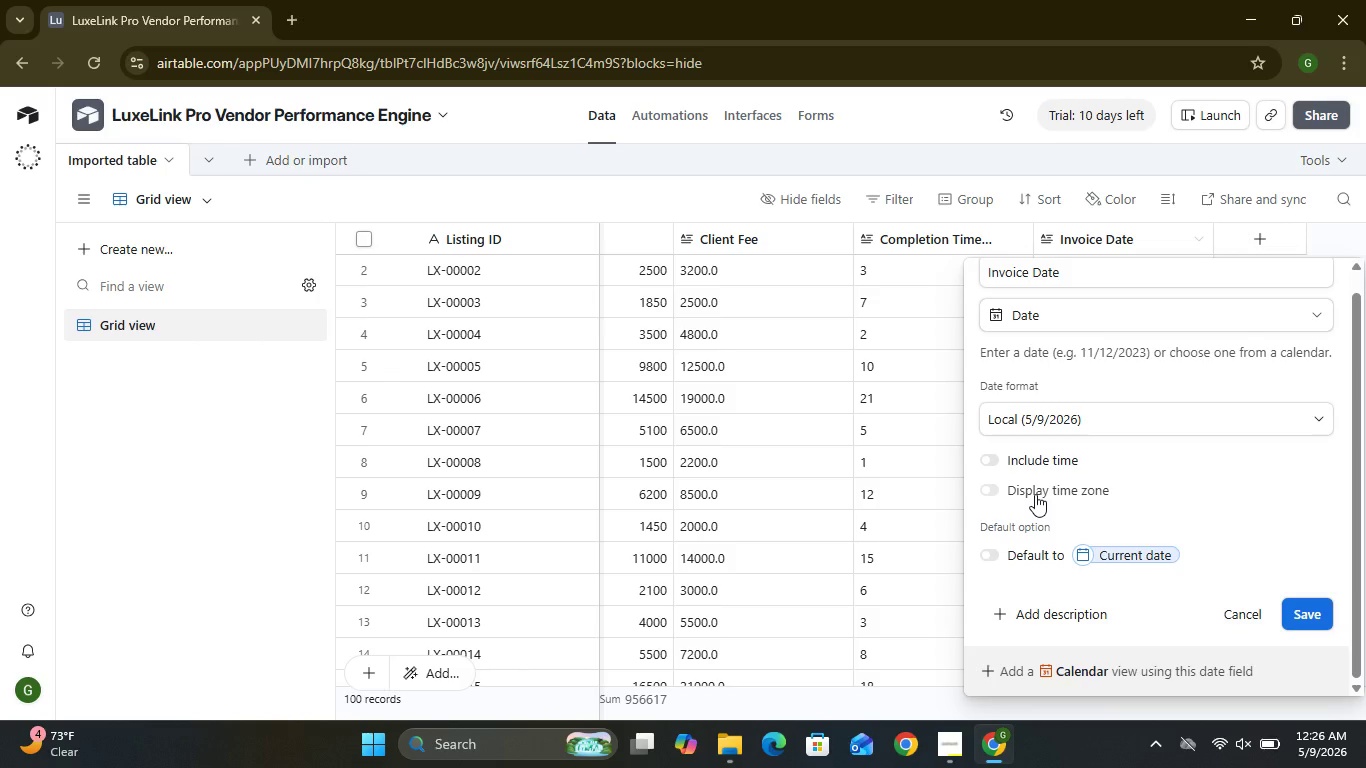 
left_click([990, 554])
 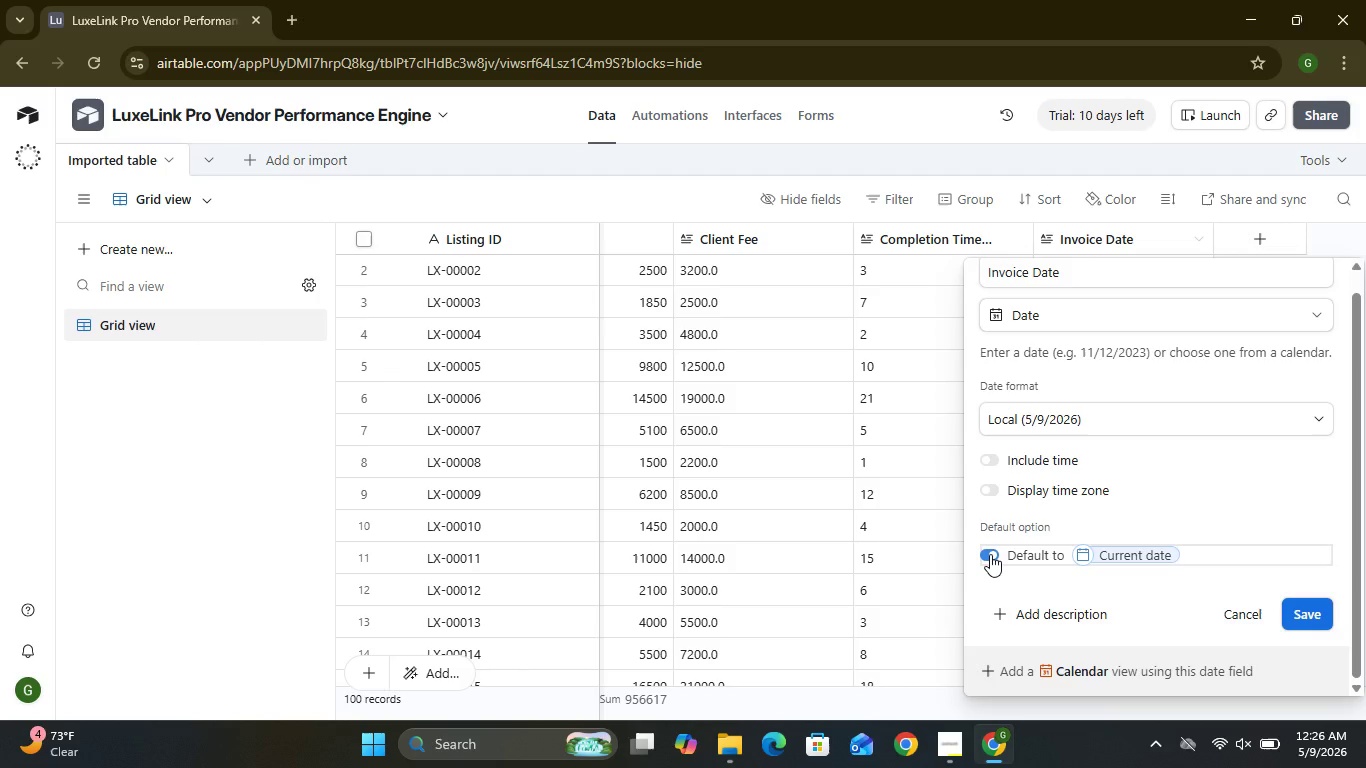 
left_click([990, 554])
 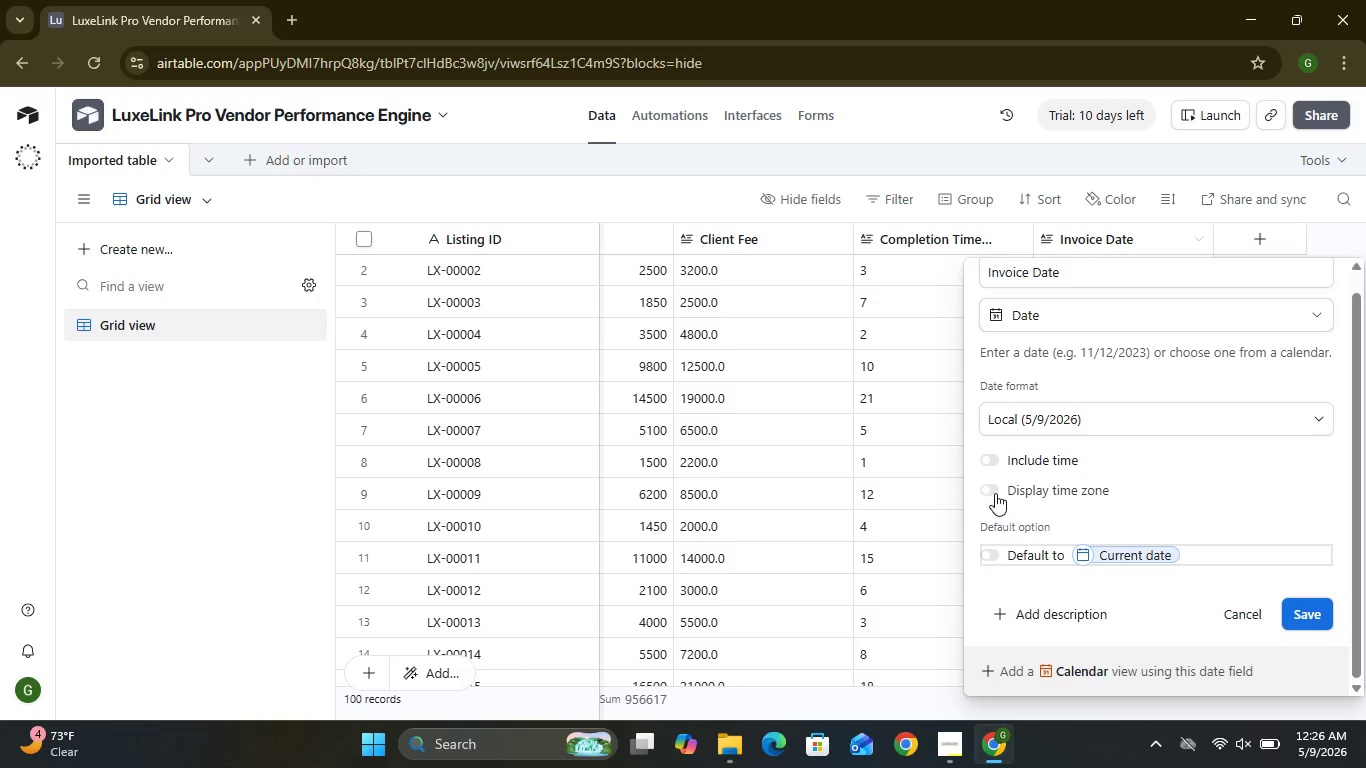 
left_click([995, 493])
 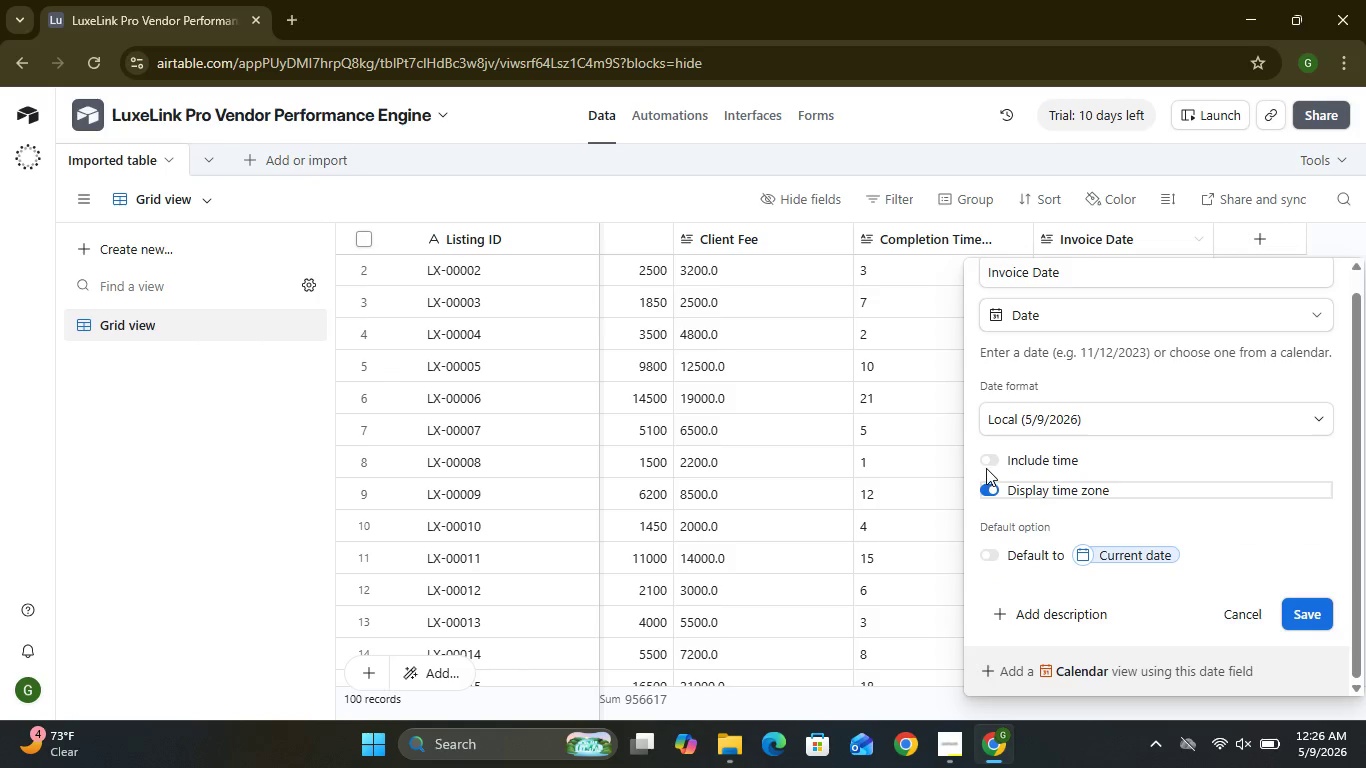 
left_click([984, 465])
 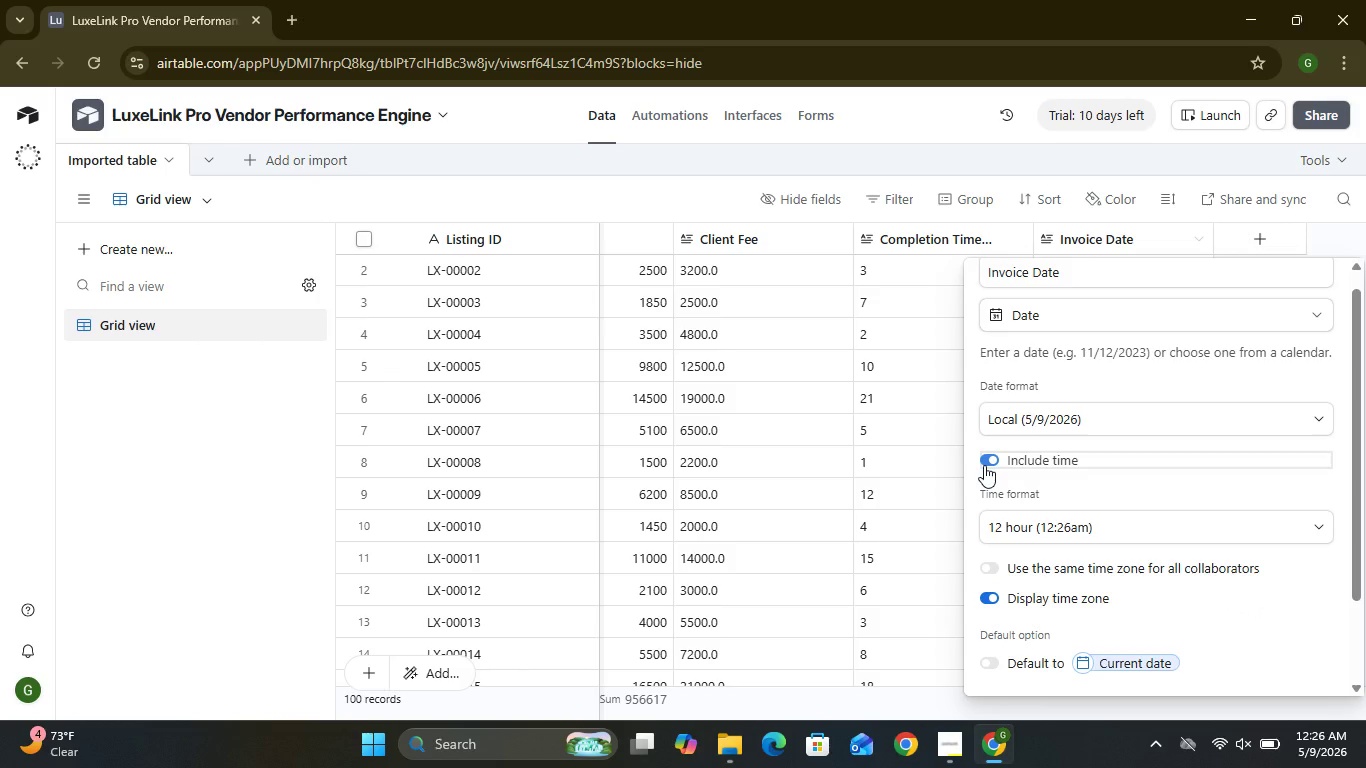 
left_click([984, 465])
 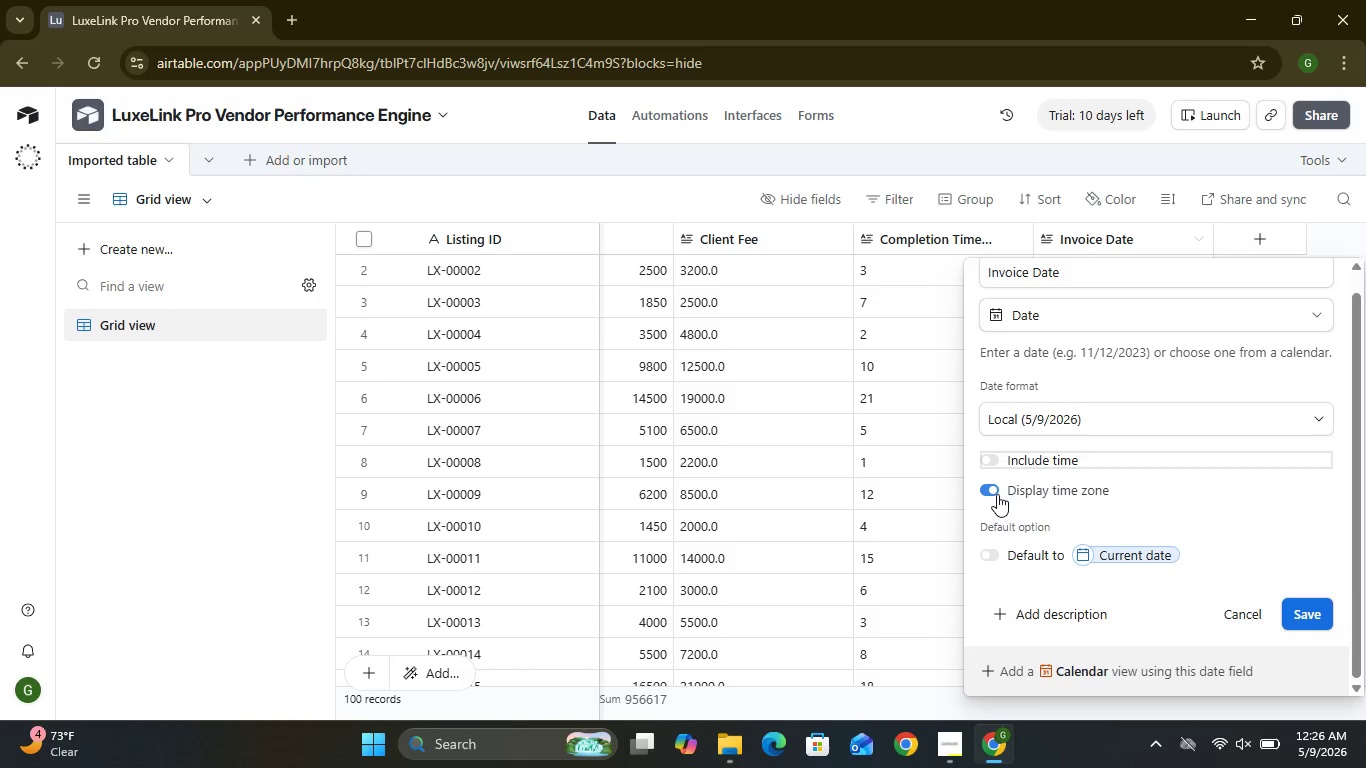 
left_click([996, 494])
 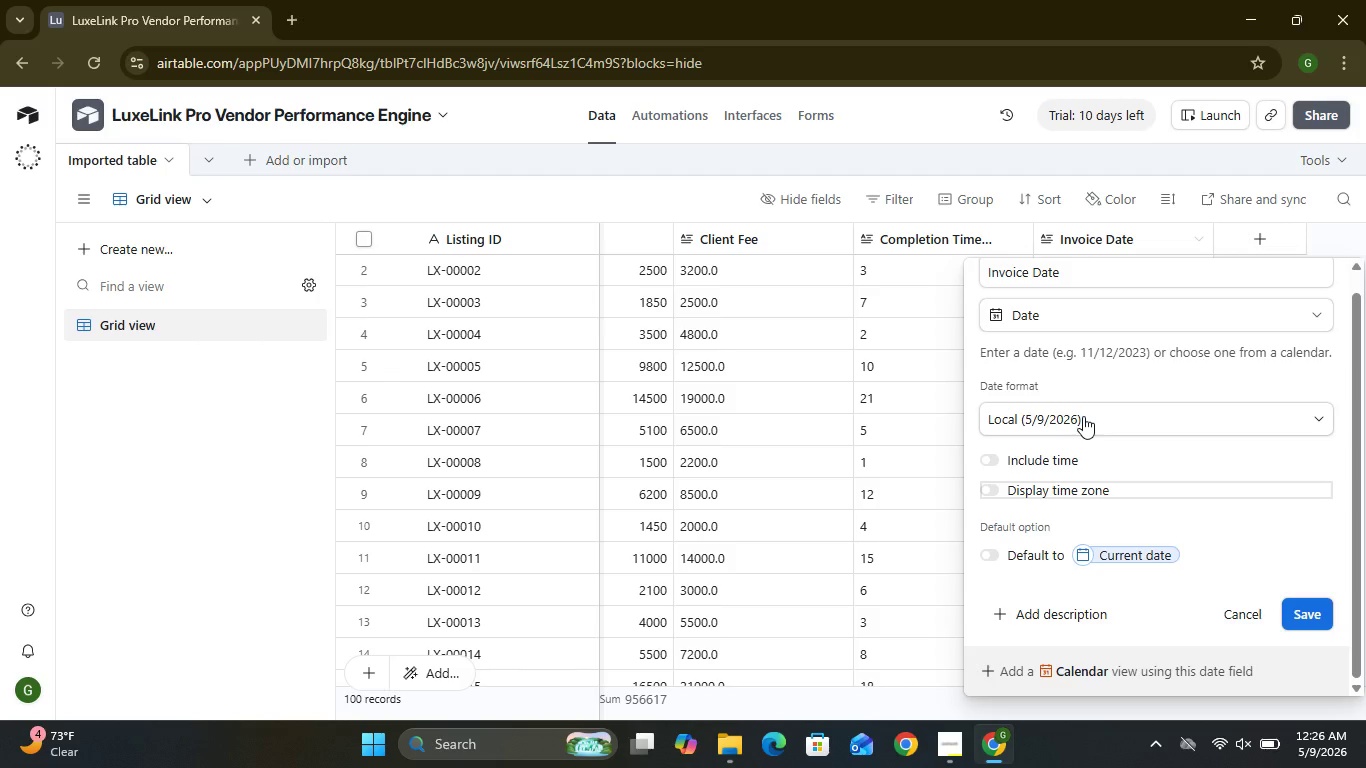 
left_click([1083, 416])
 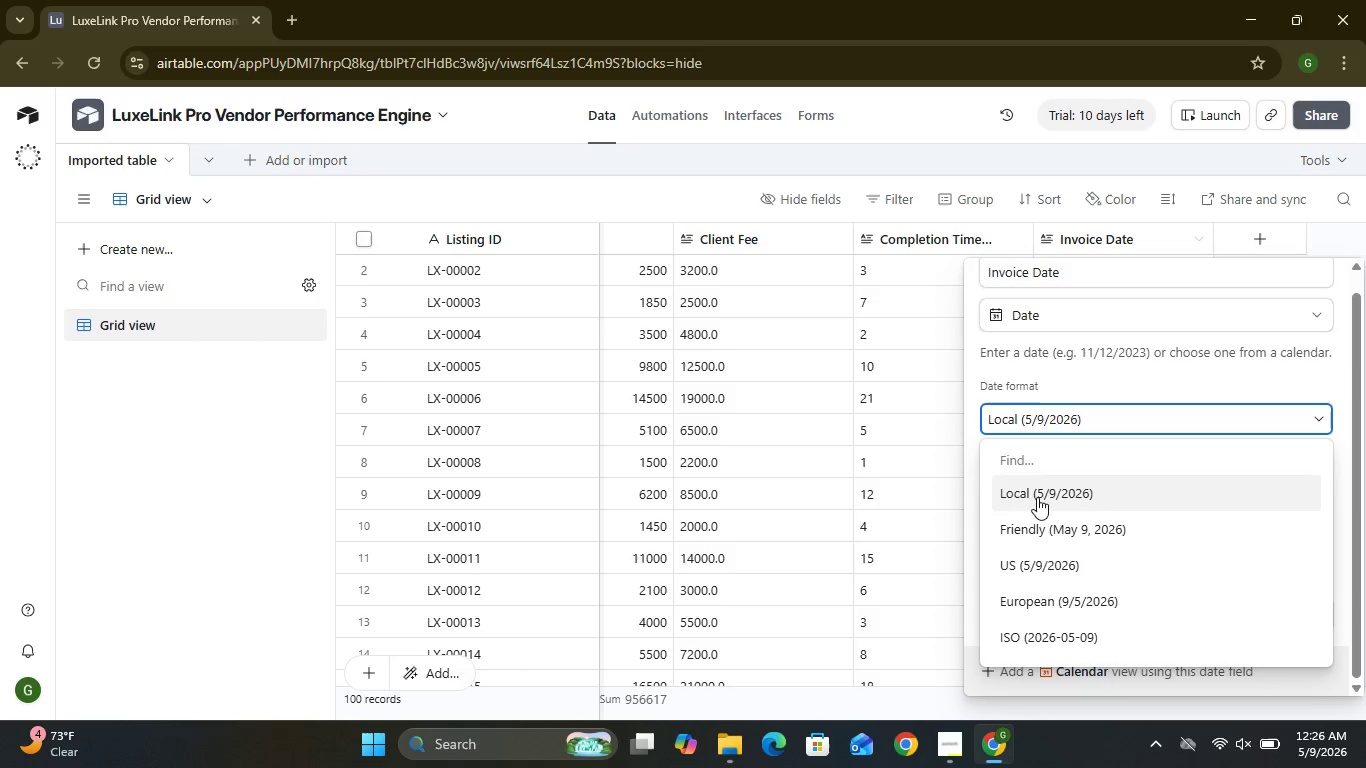 
left_click([1037, 497])
 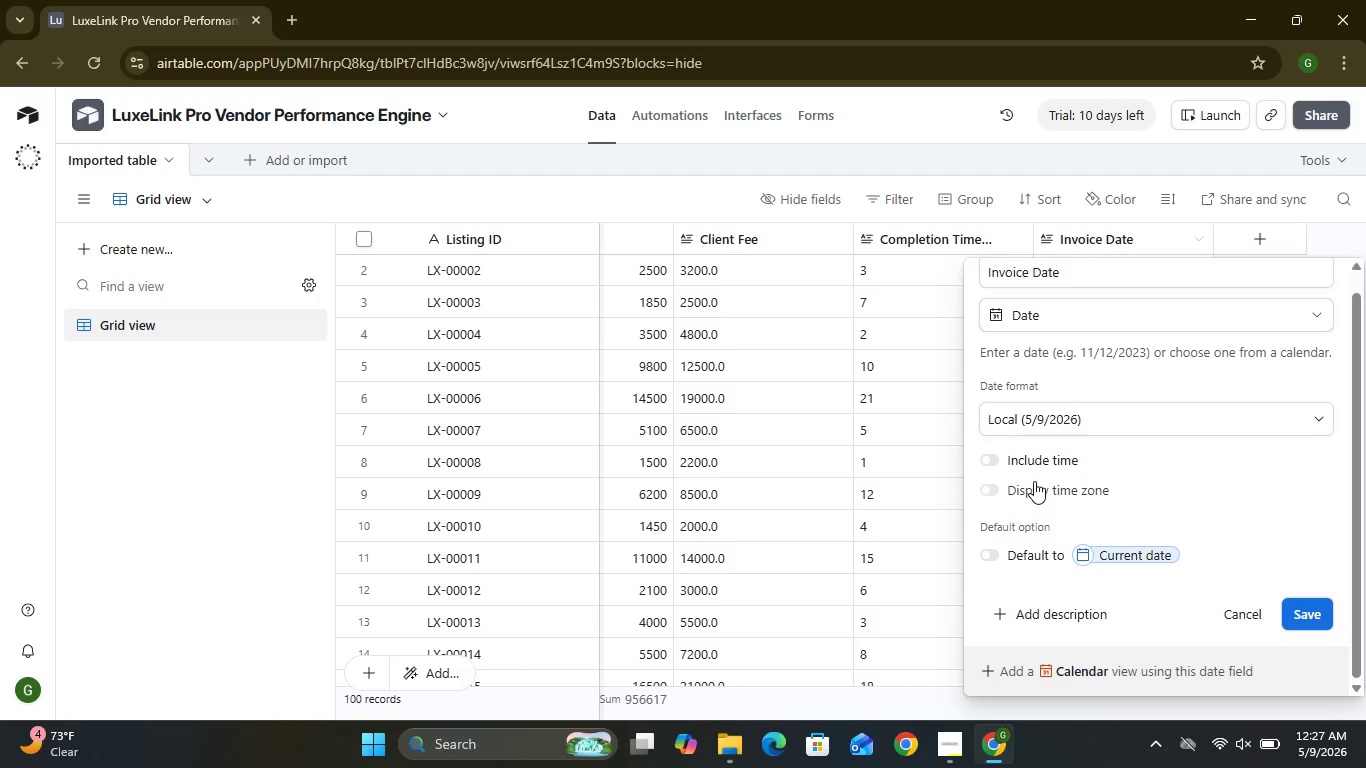 
wait(12.94)
 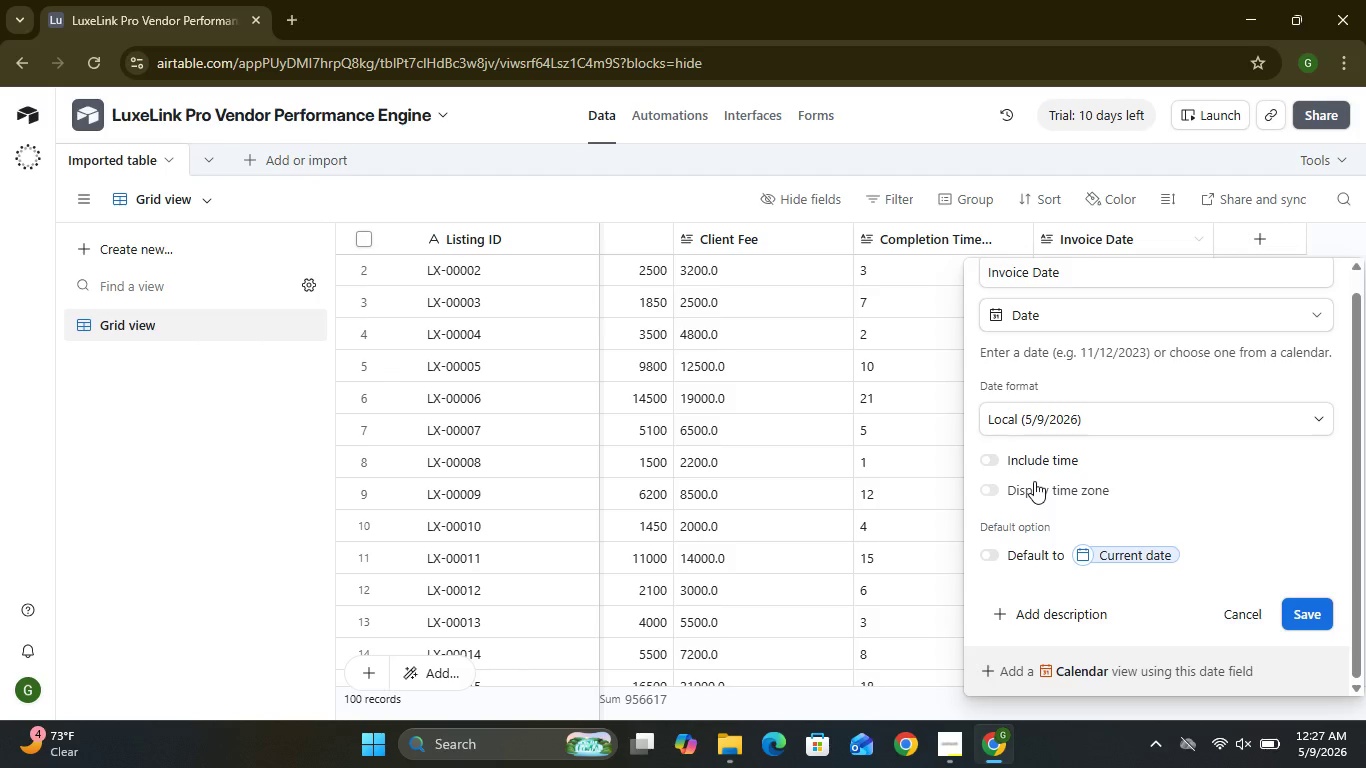 
left_click([1299, 616])
 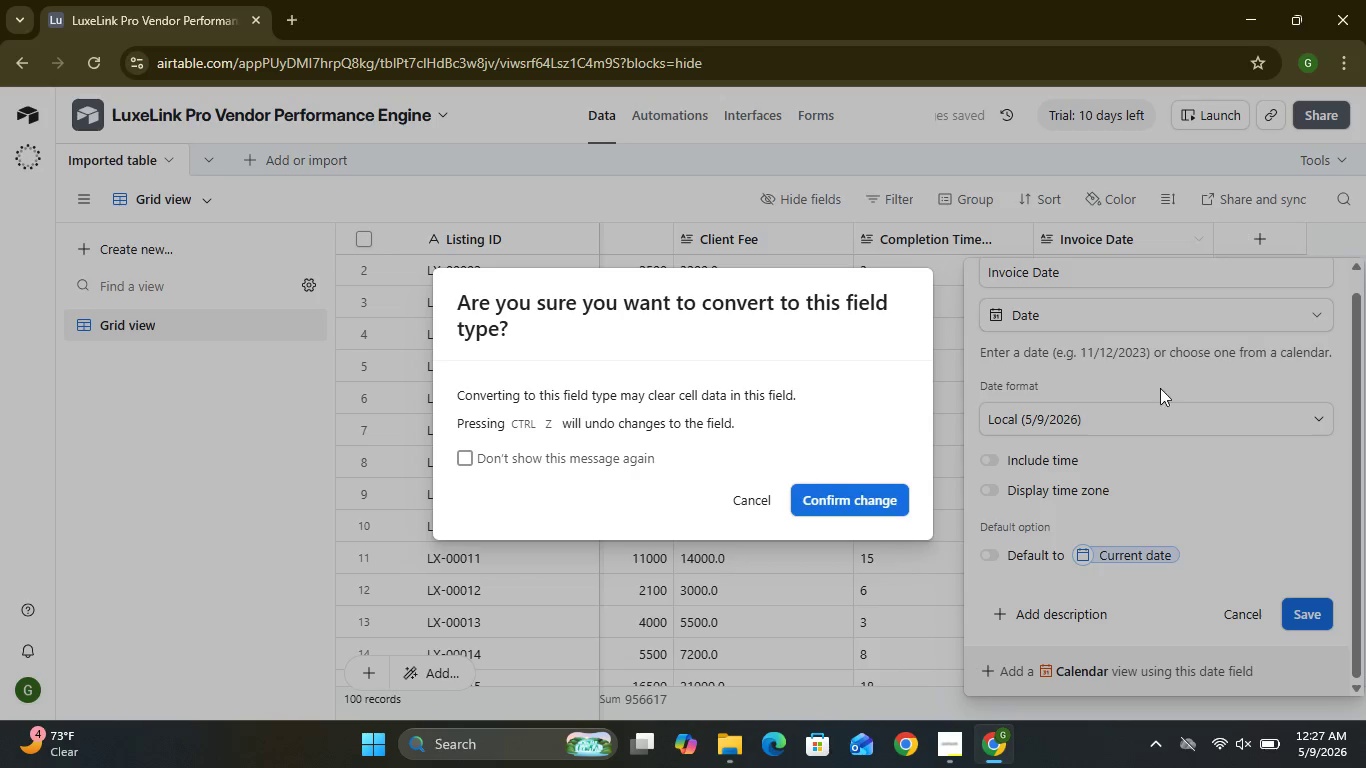 
wait(7.33)
 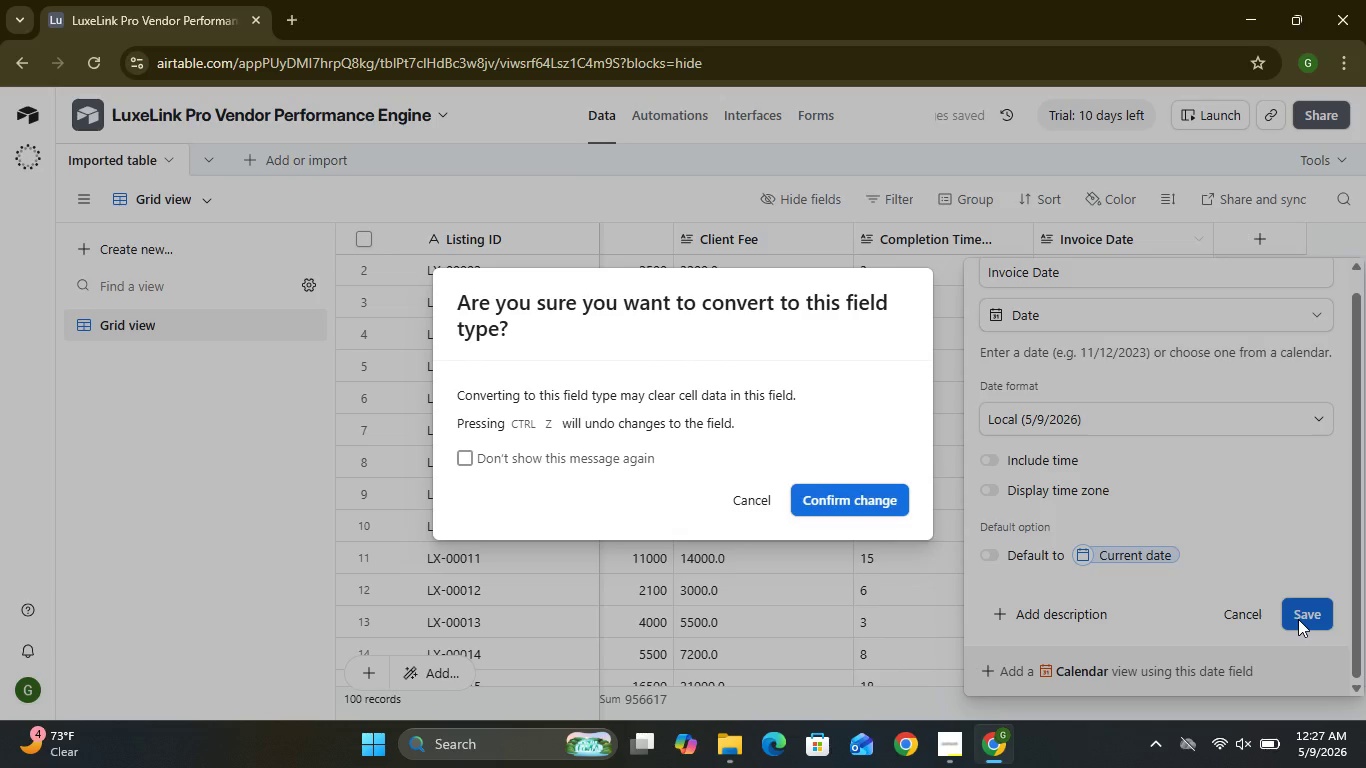 
left_click([861, 500])
 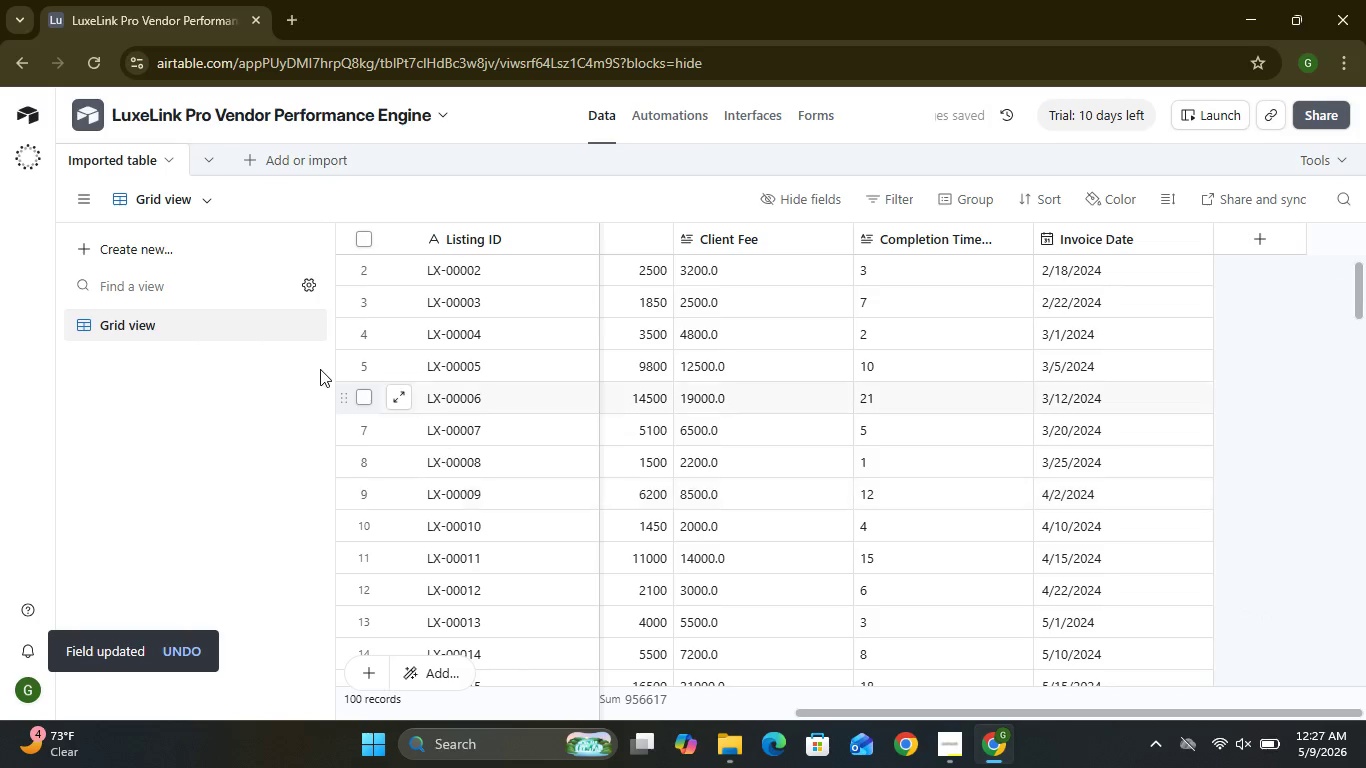 
mouse_move([191, 197])
 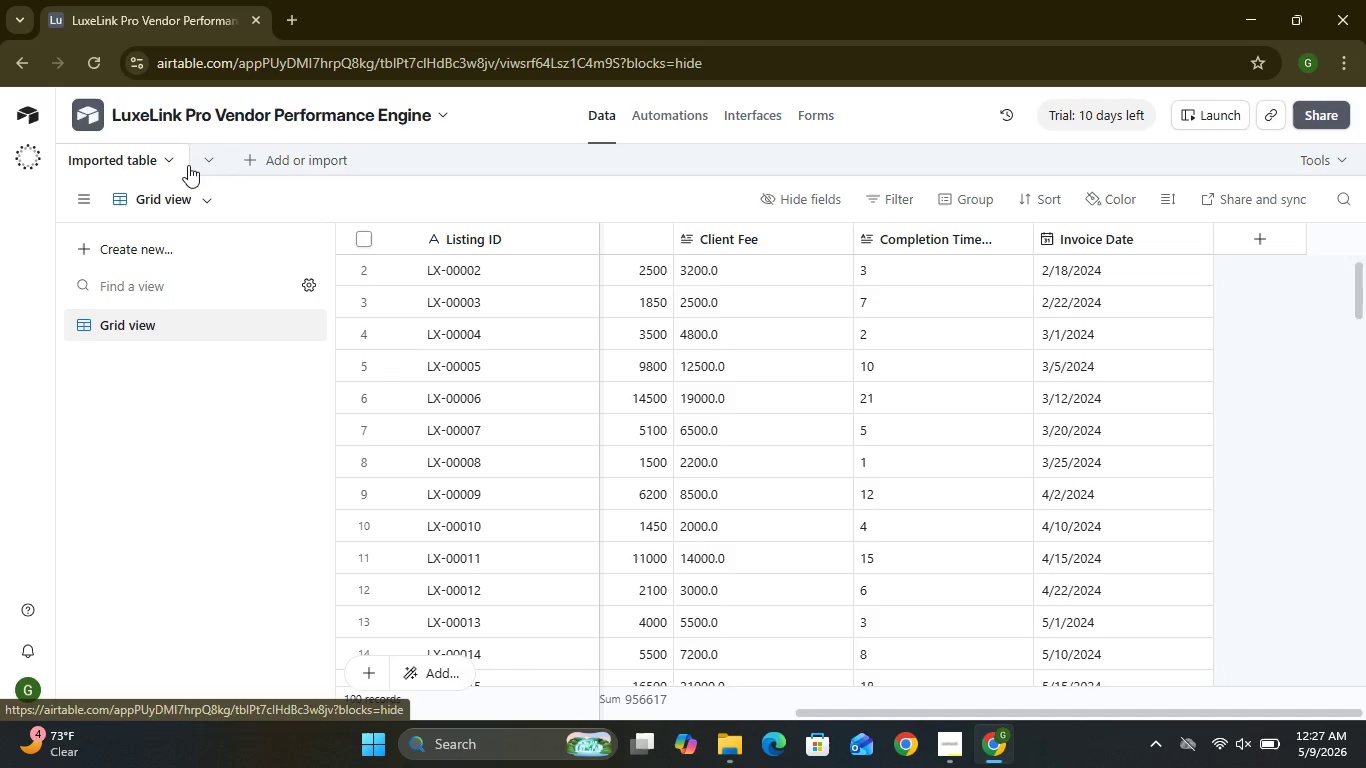 
wait(21.82)
 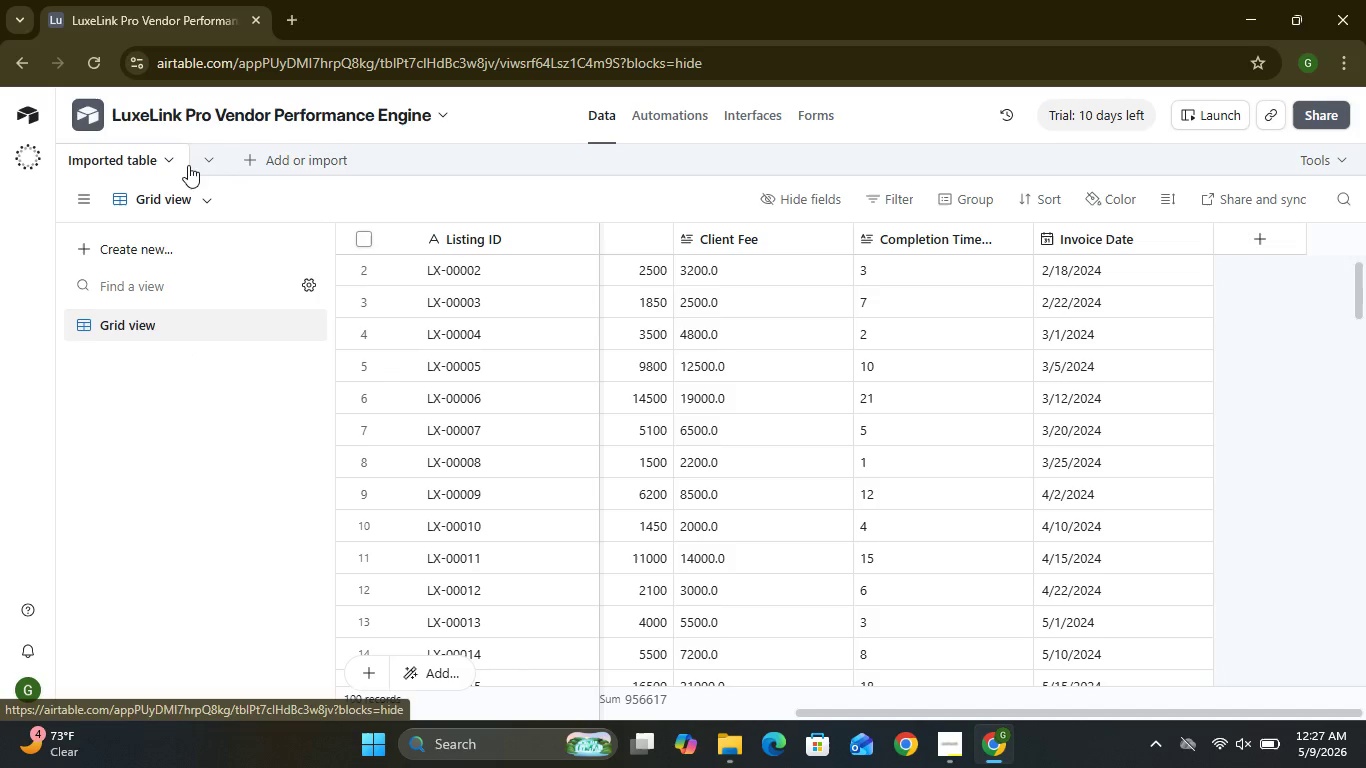 
mouse_move([161, 227])
 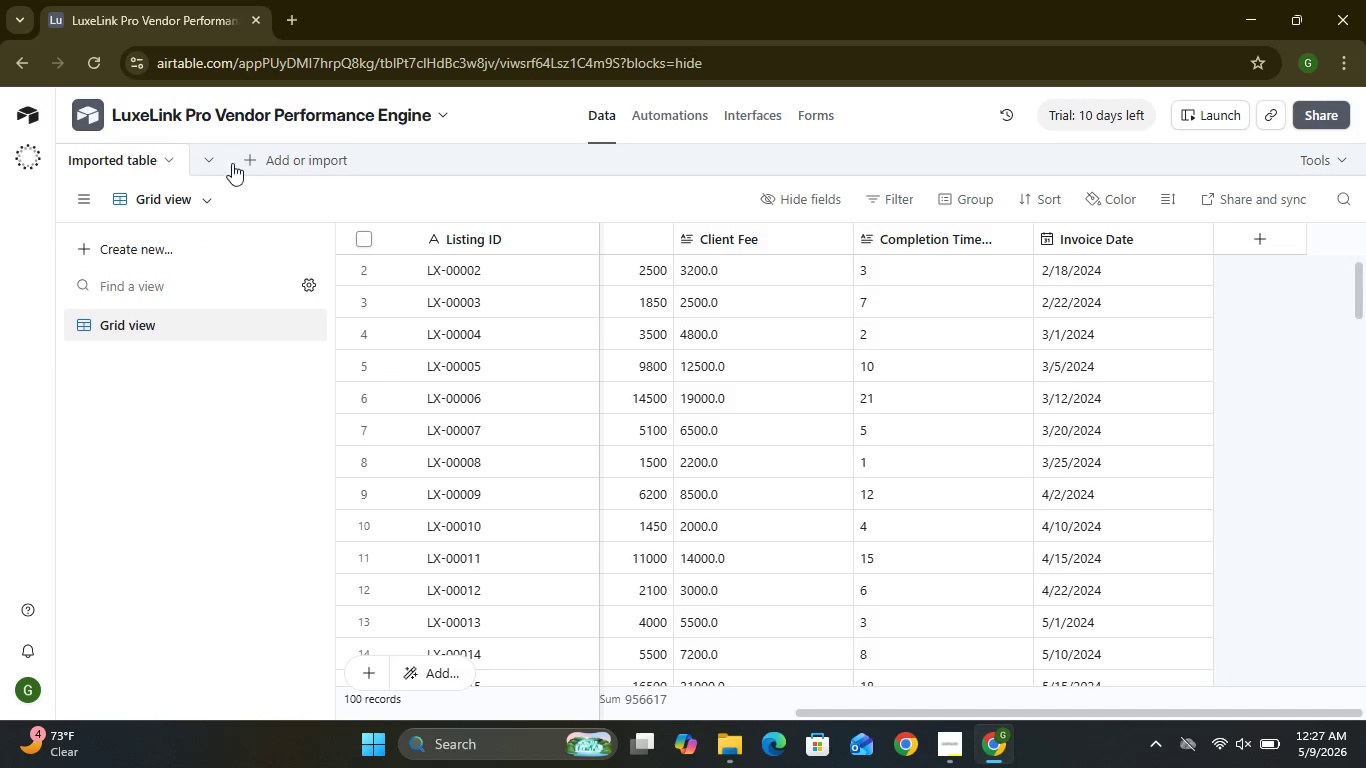 
mouse_move([238, 161])
 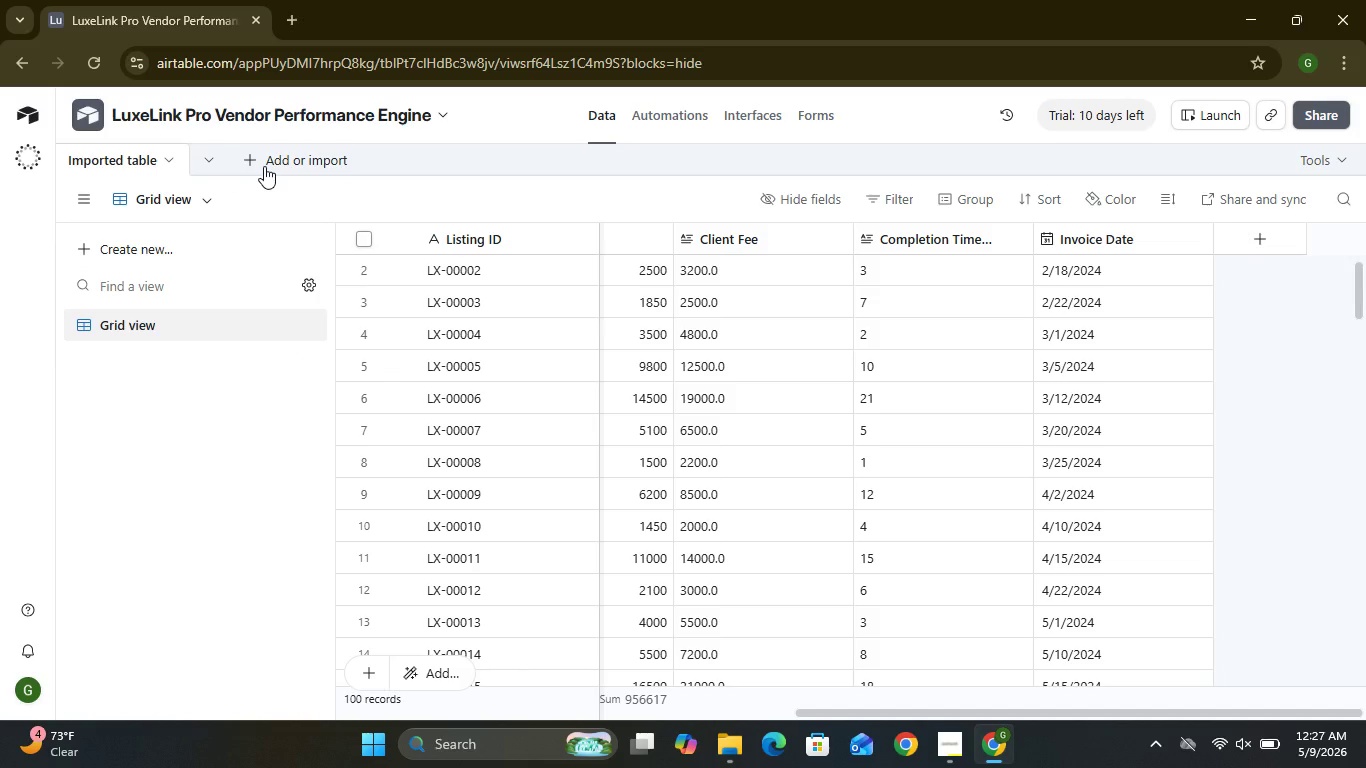 
left_click([264, 166])
 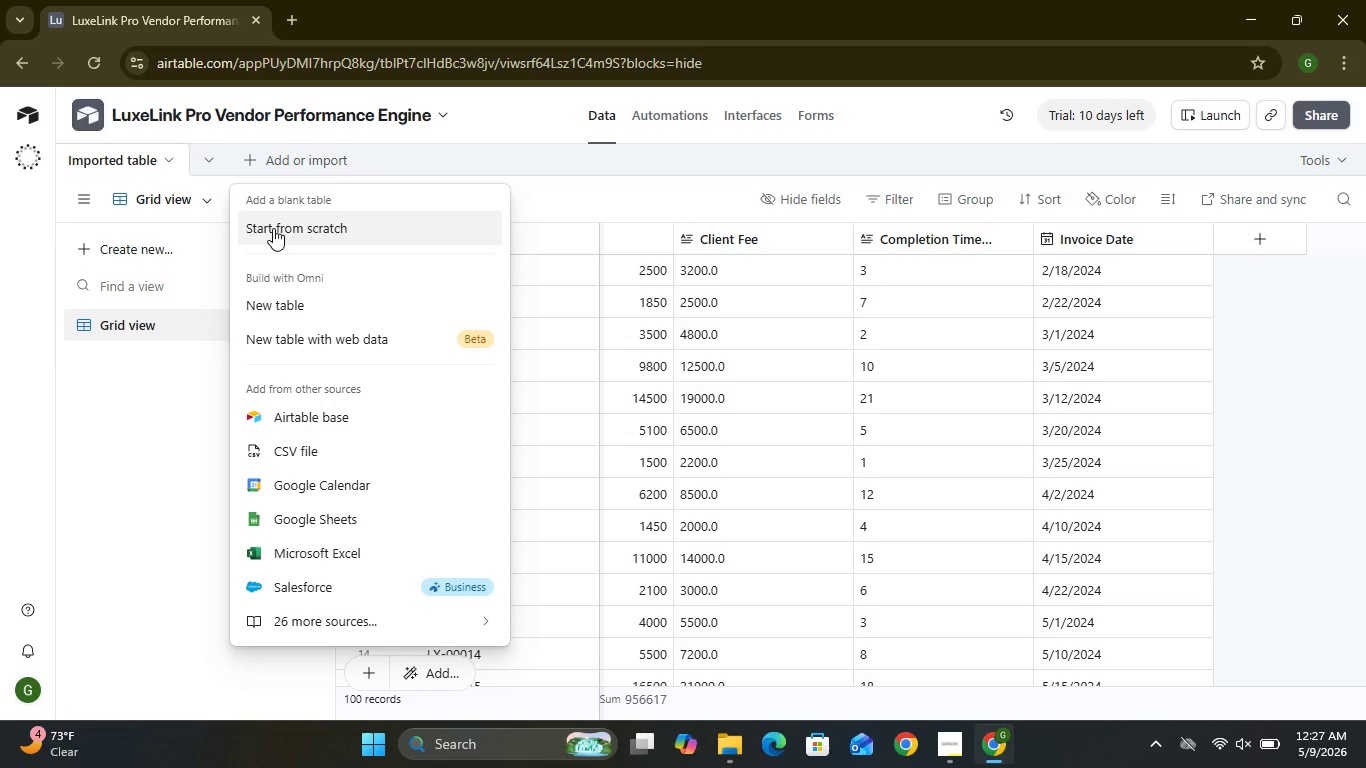 
left_click([273, 228])
 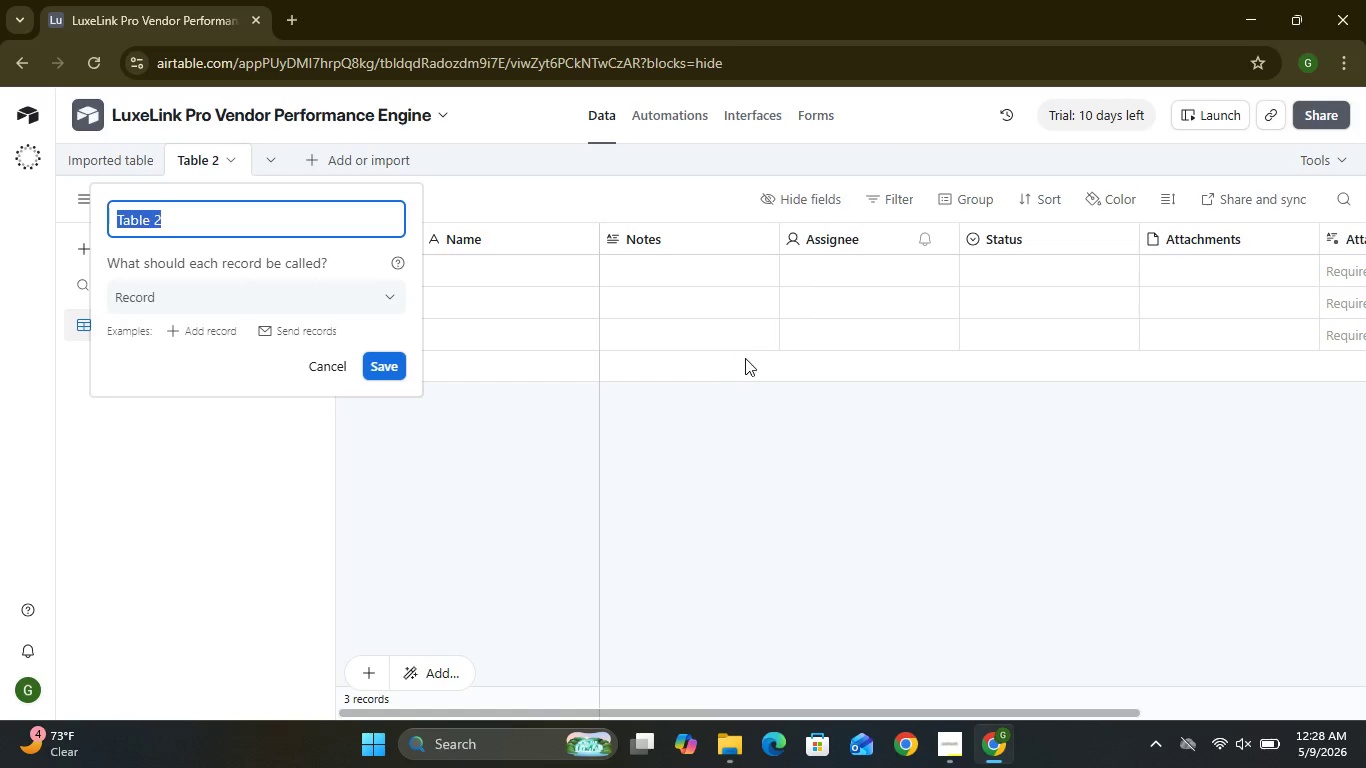 
wait(15.84)
 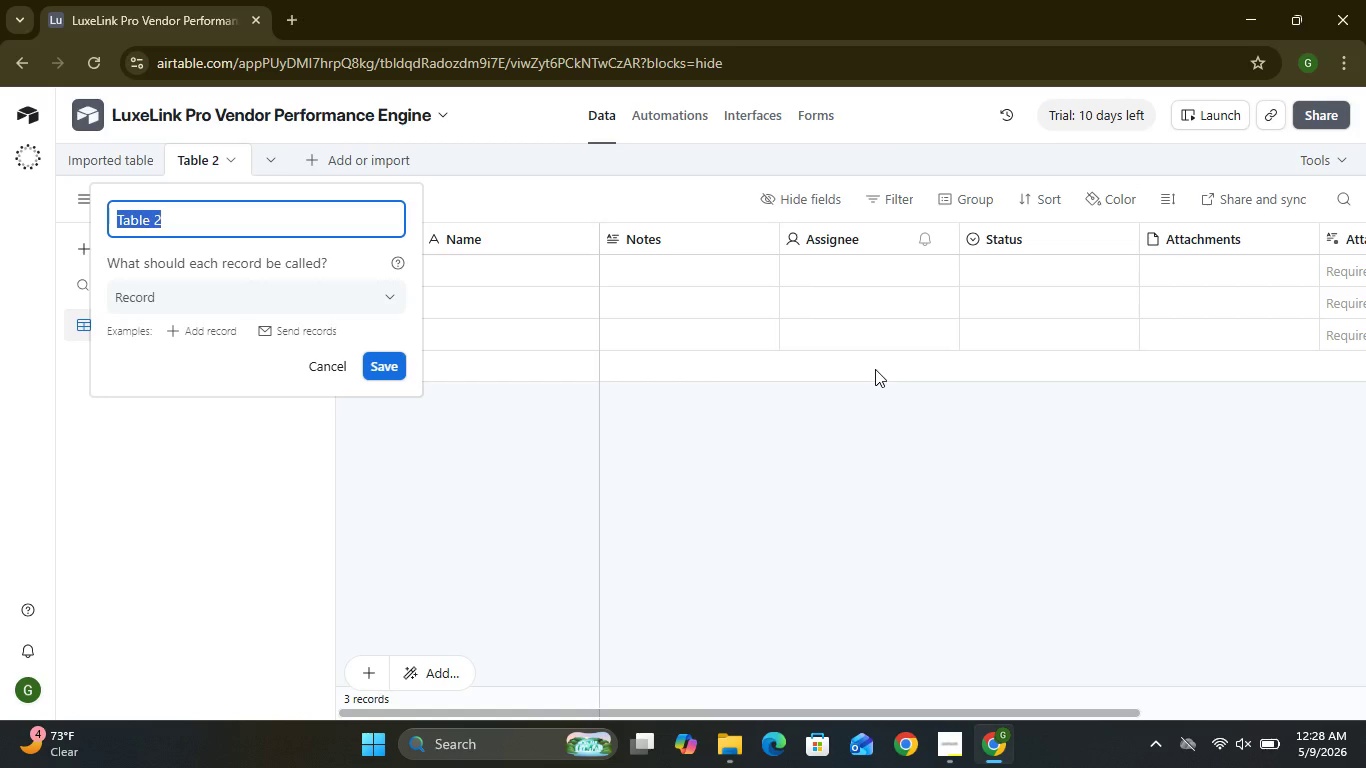 
type(Ven)
 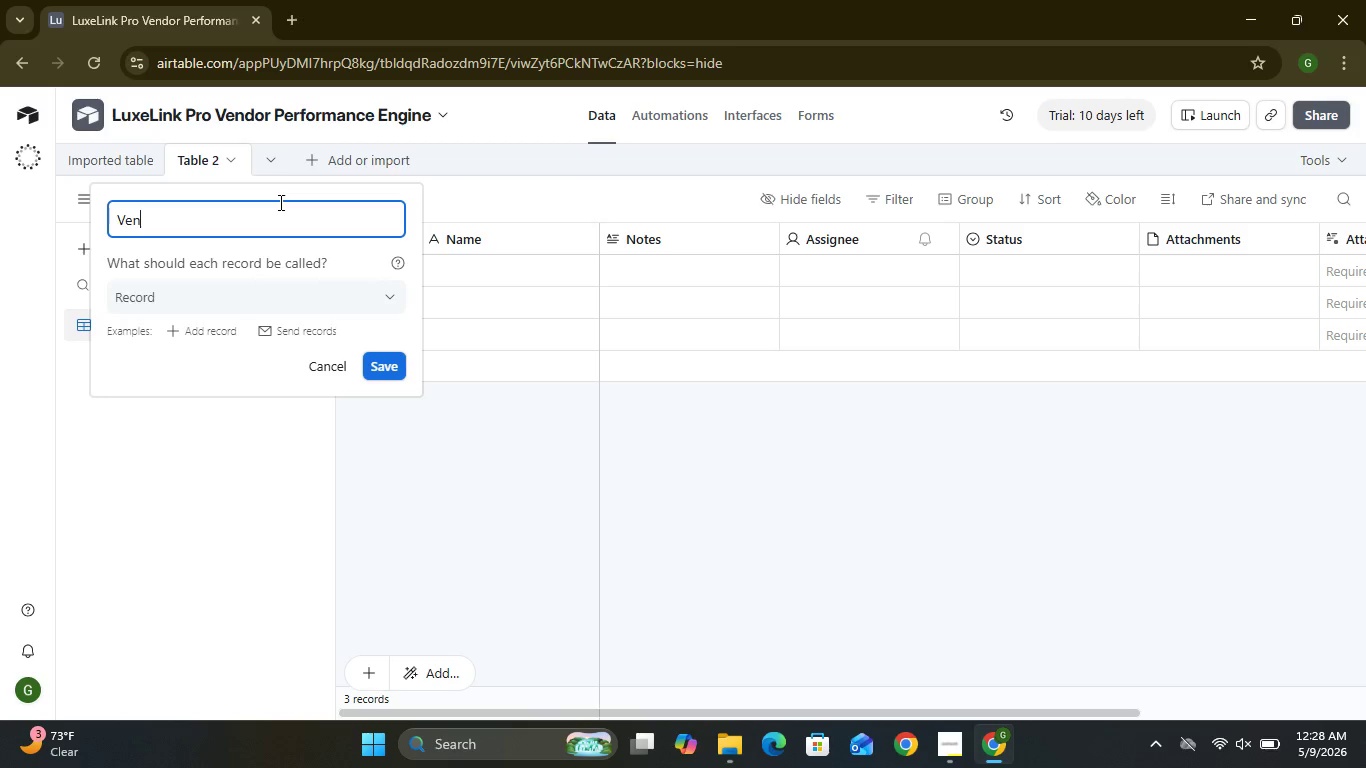 
wait(6.83)
 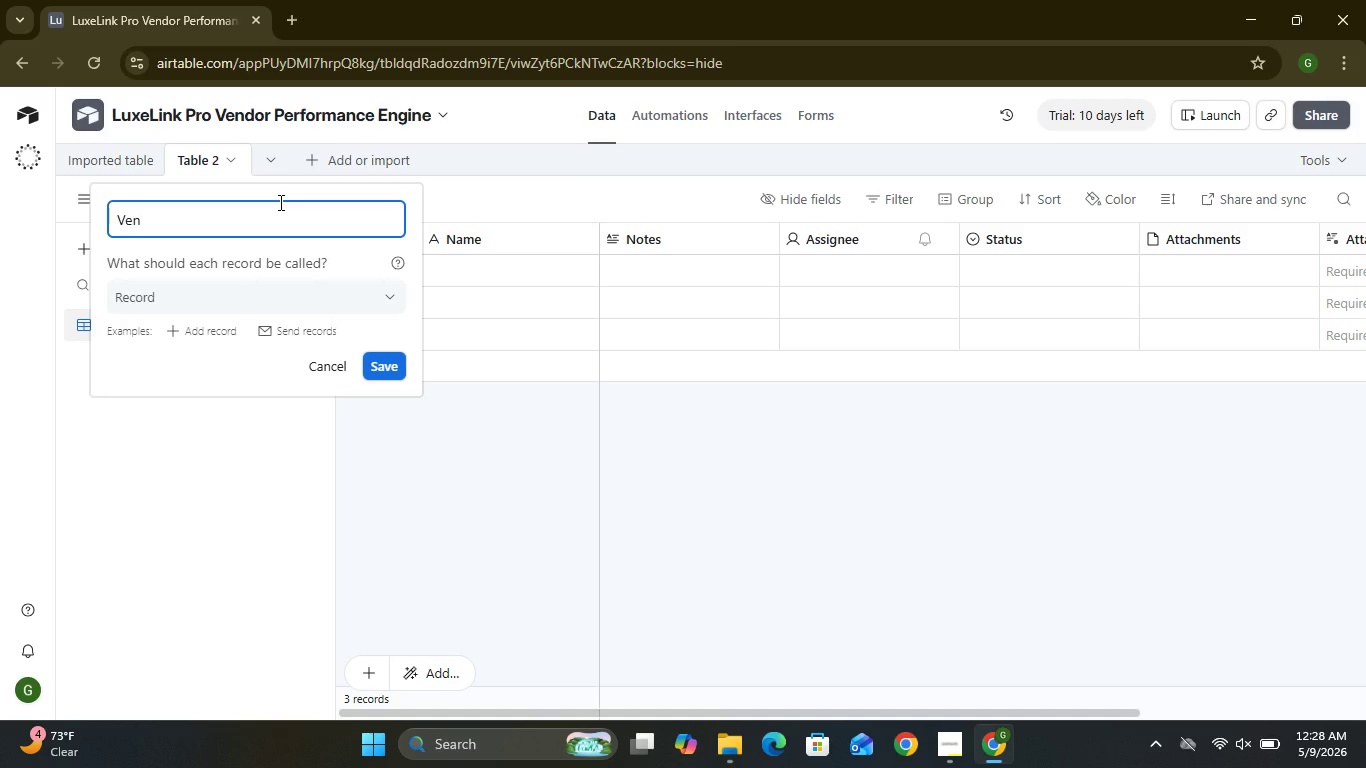 
key(N)
 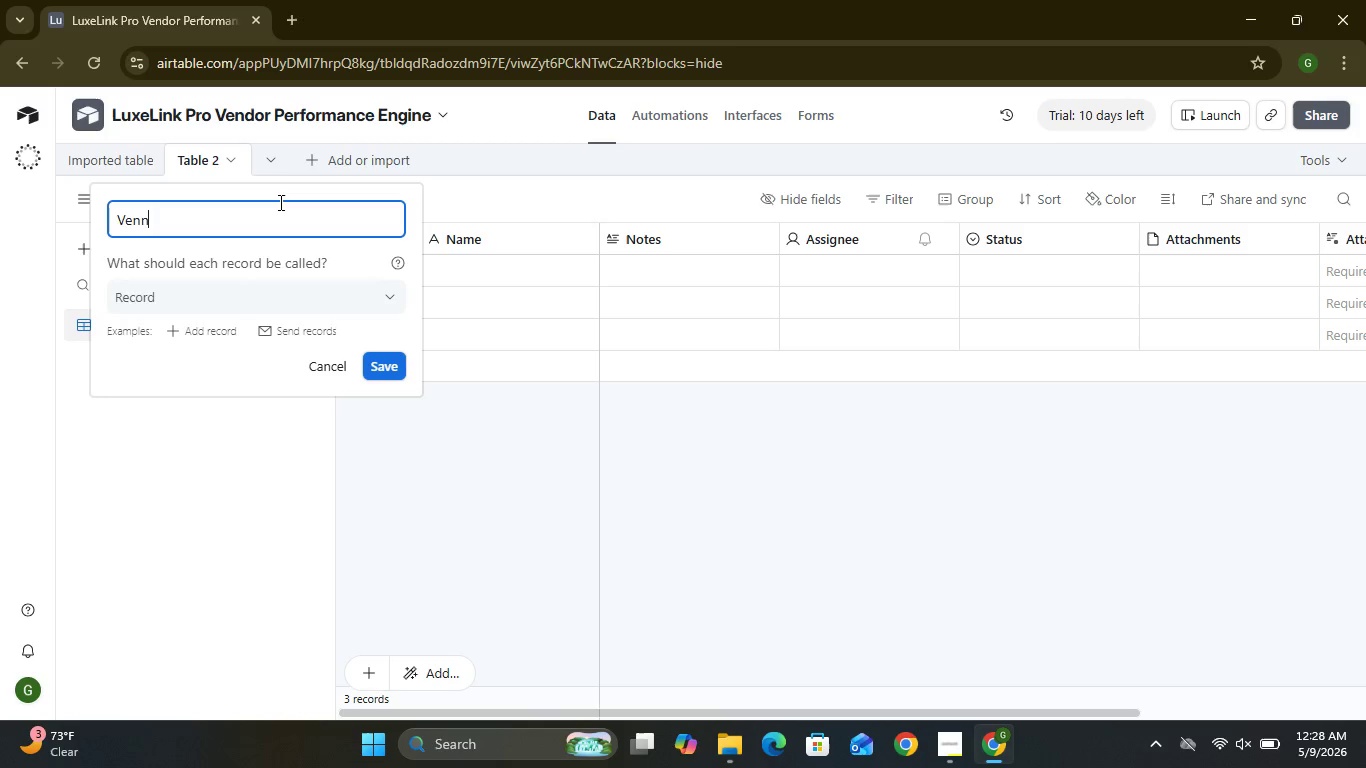 
wait(5.44)
 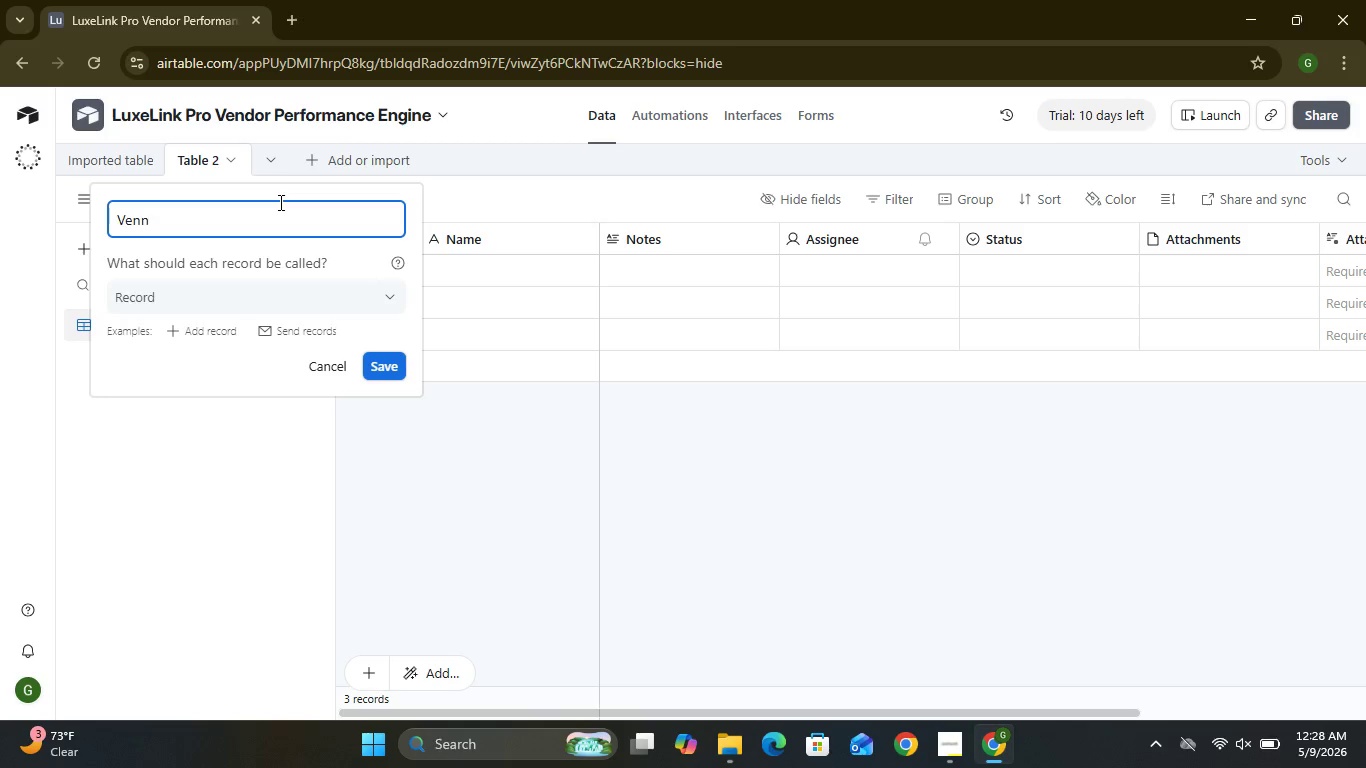 
left_click([343, 366])
 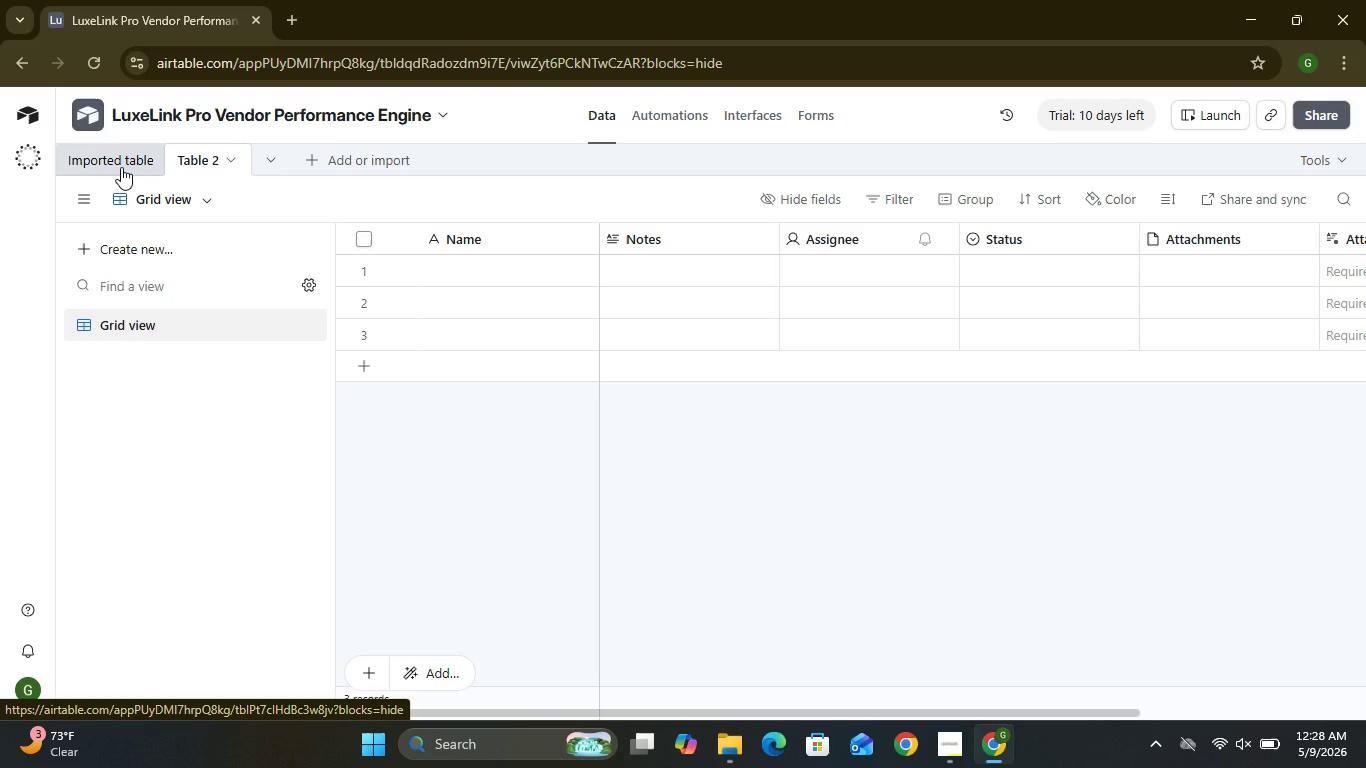 
double_click([121, 167])
 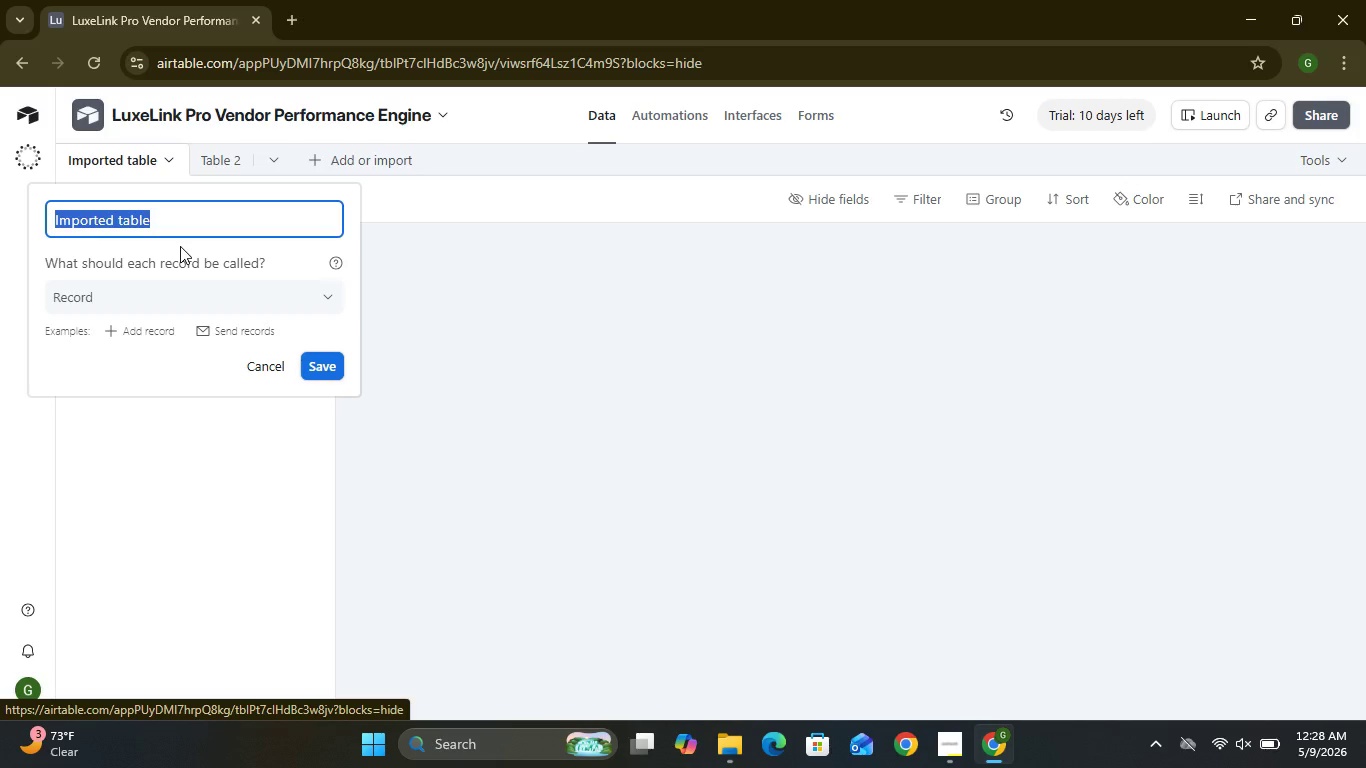 
type(Raw Project)
 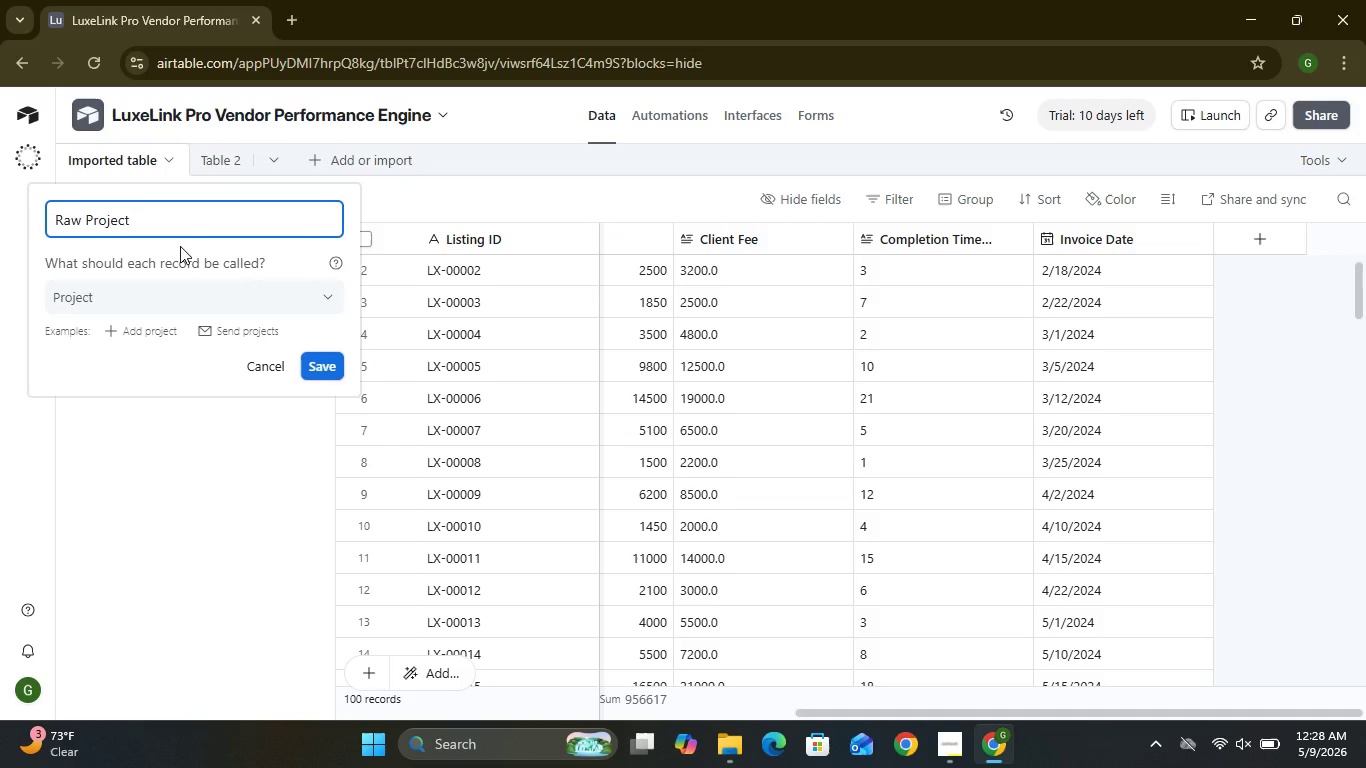 
key(S)
 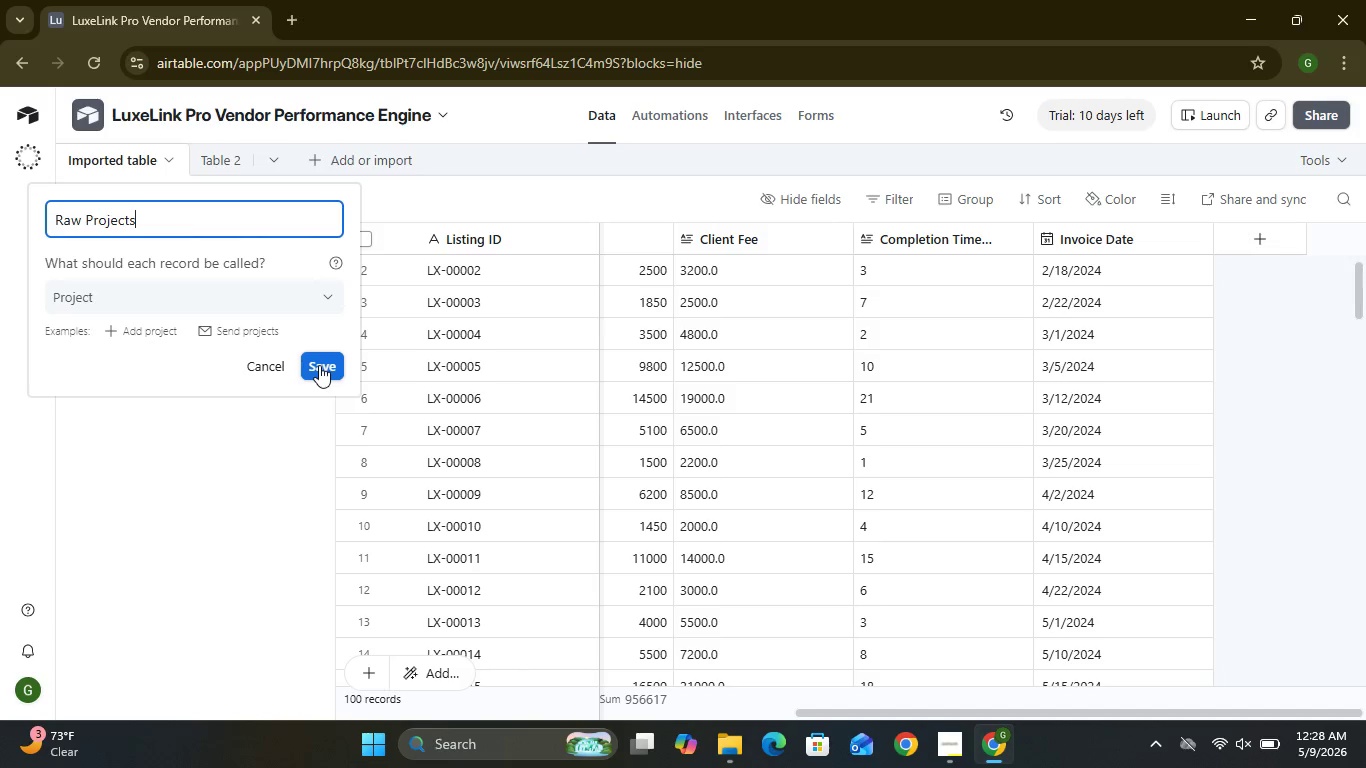 
left_click([319, 365])
 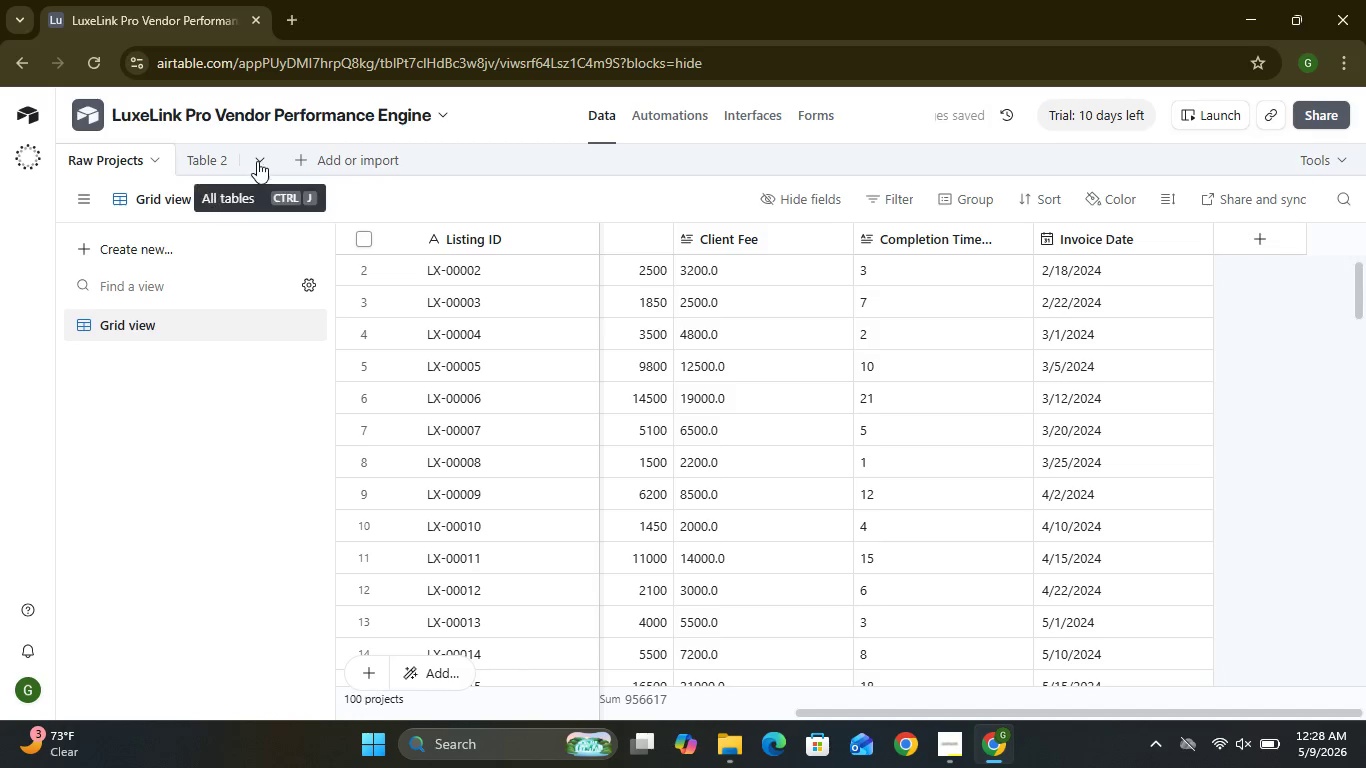 
left_click([257, 162])
 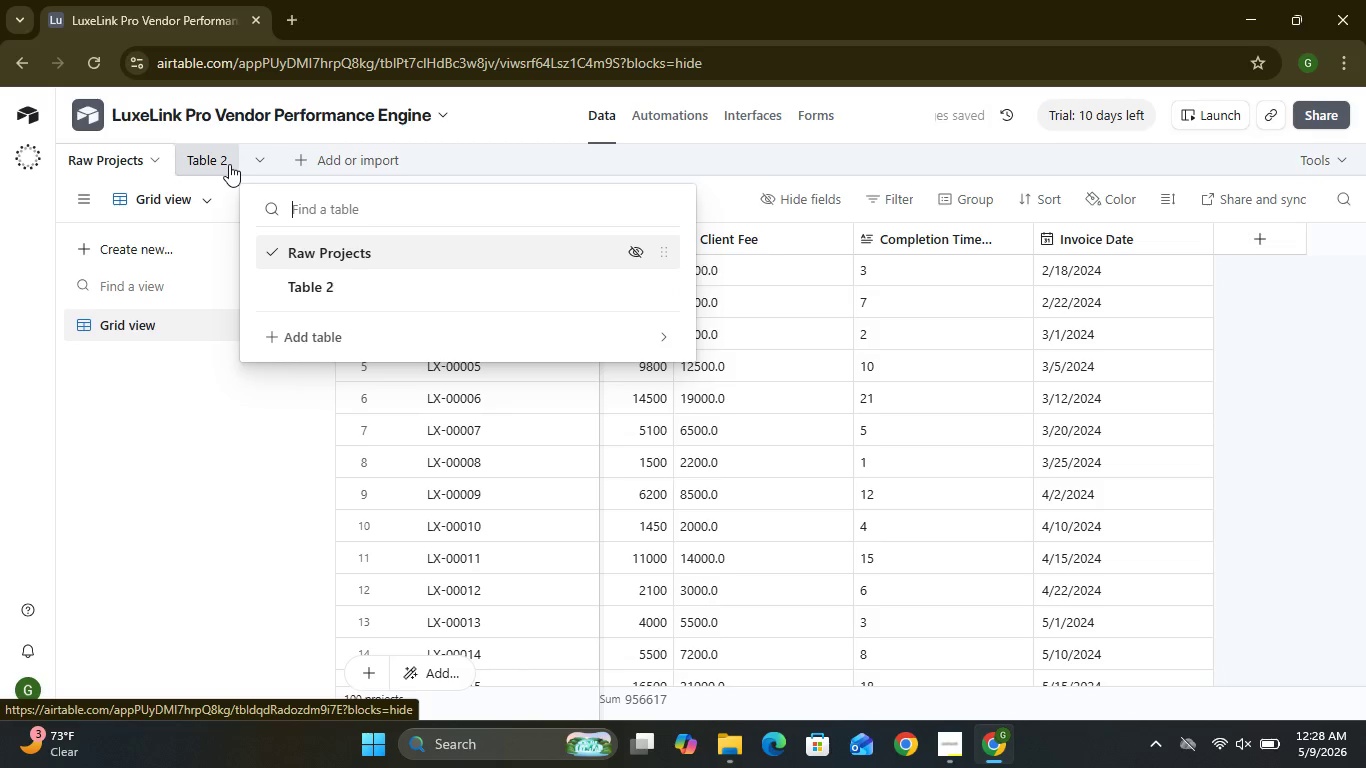 
left_click([229, 164])
 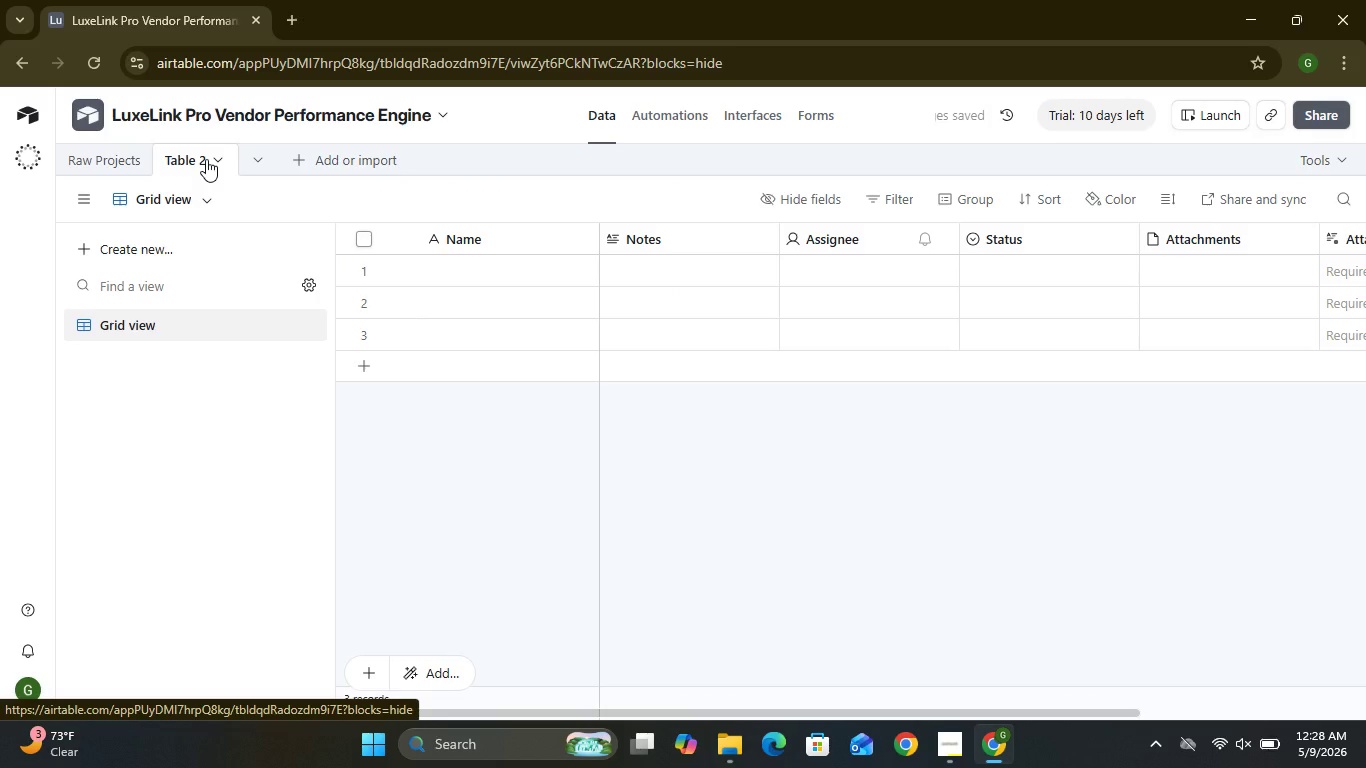 
double_click([199, 155])
 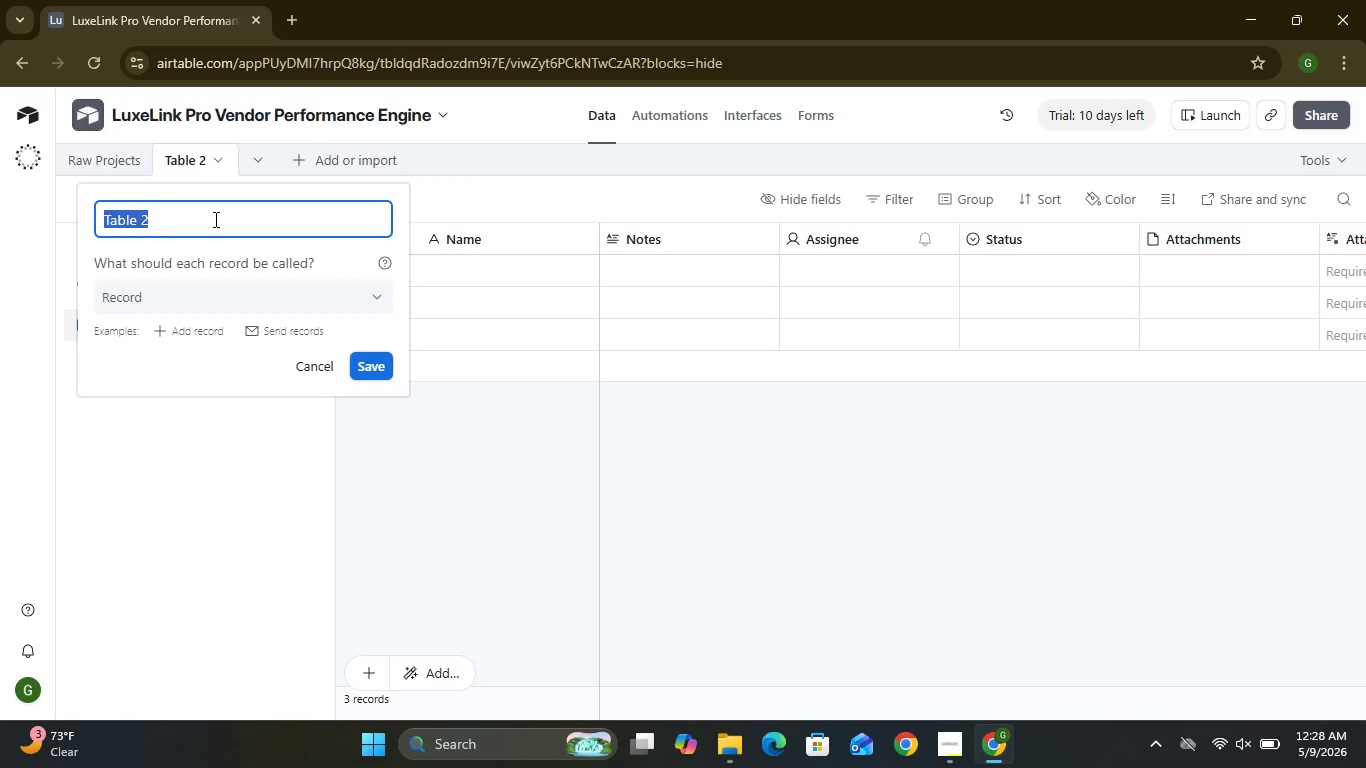 
type(Vendors)
 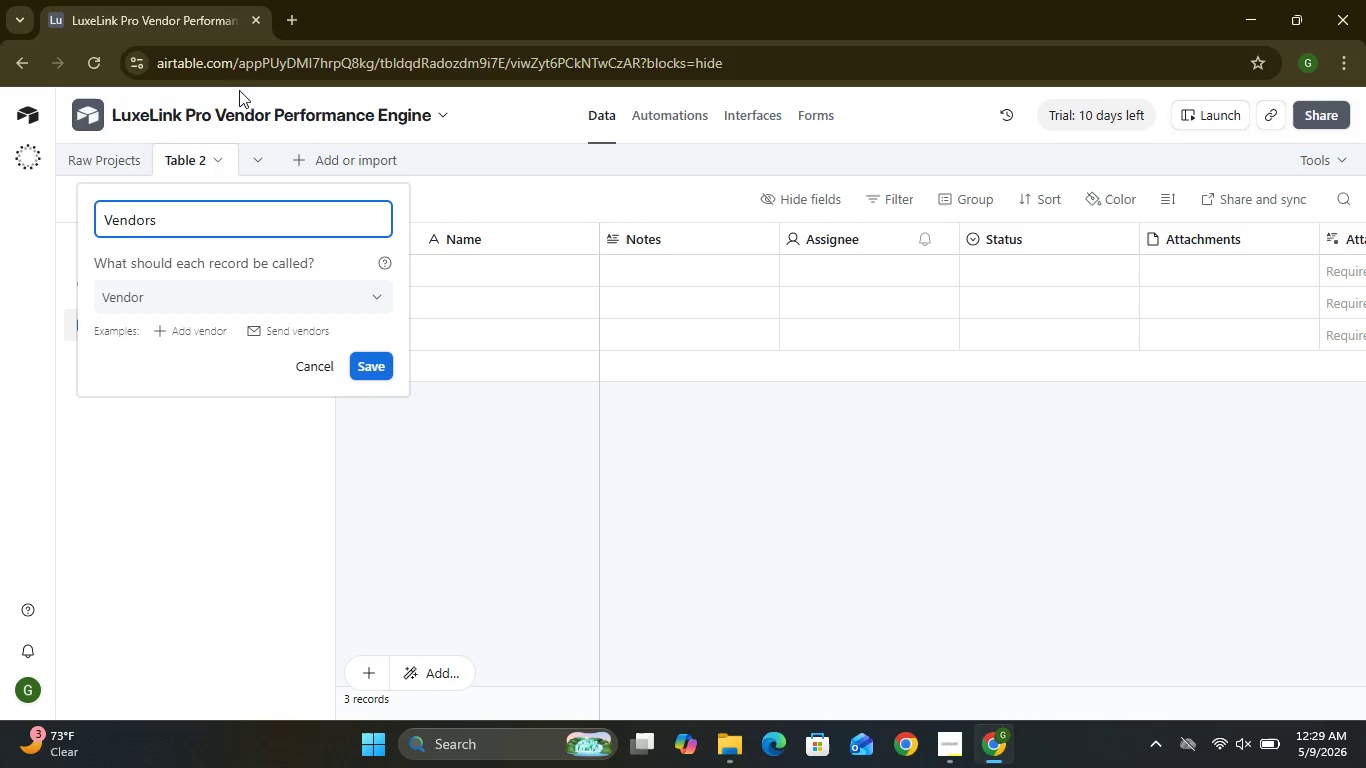 
wait(14.92)
 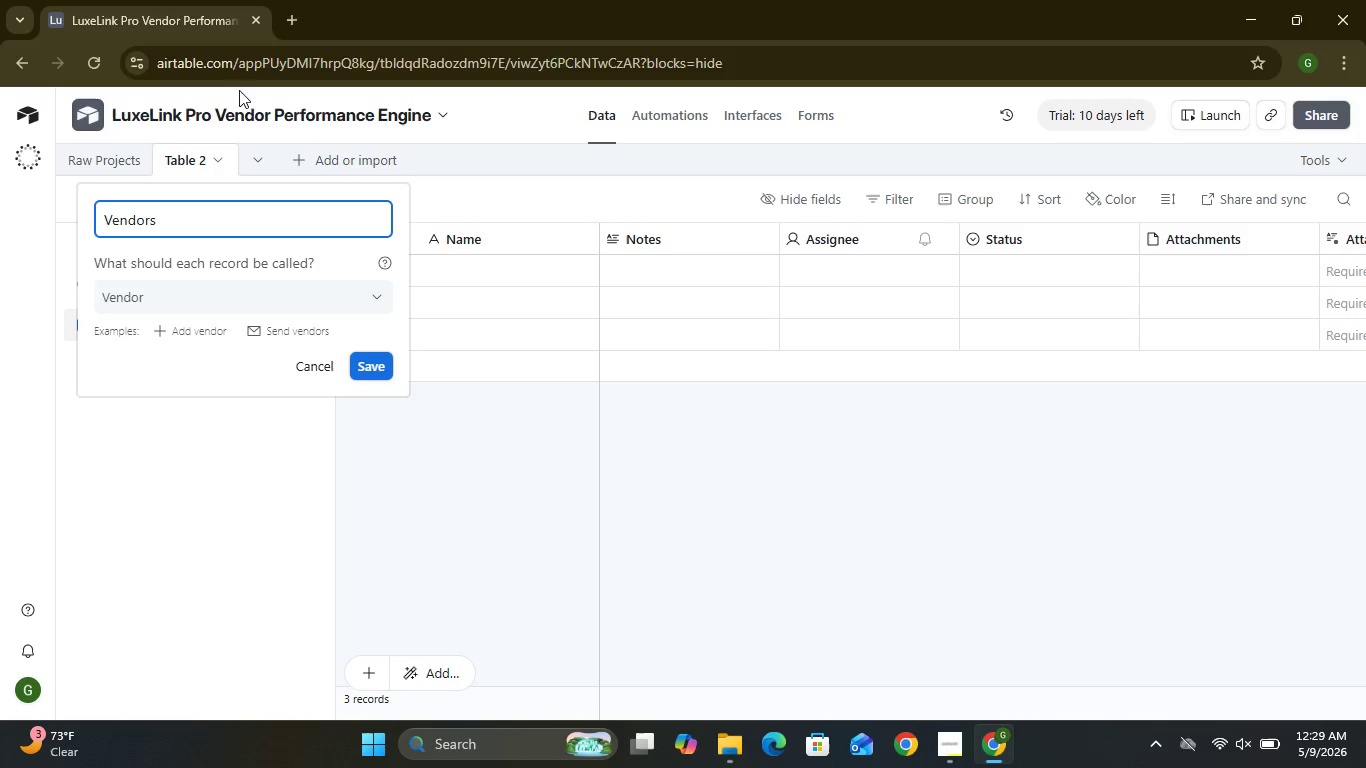 
left_click([383, 359])
 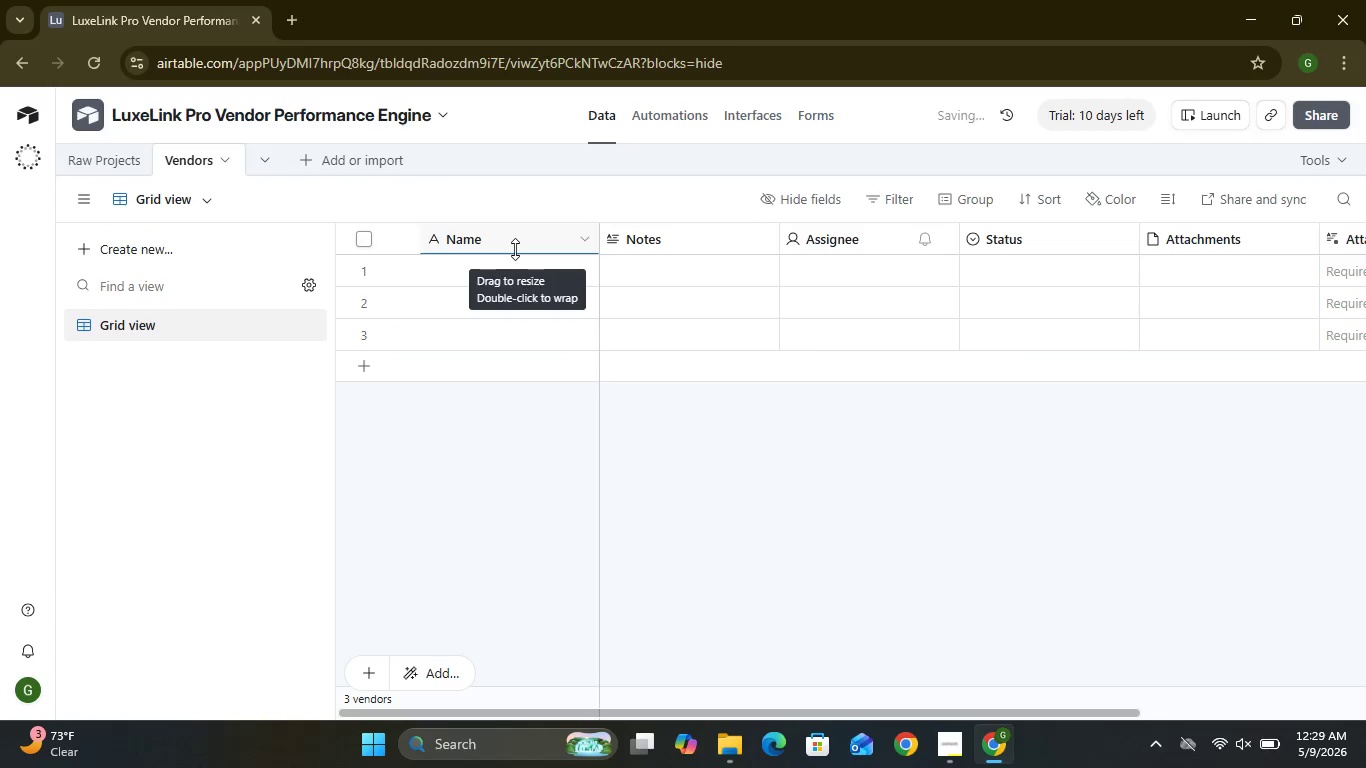 
double_click([515, 249])
 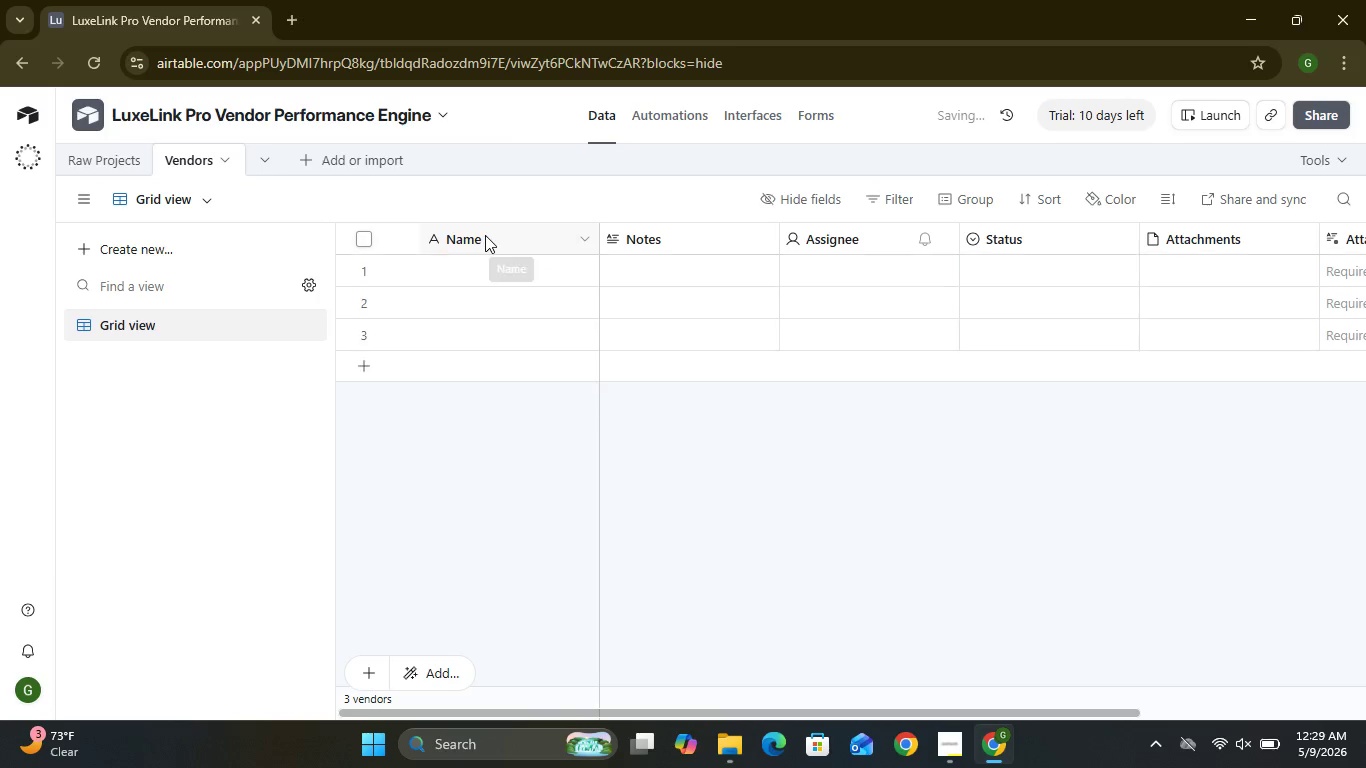 
double_click([485, 235])
 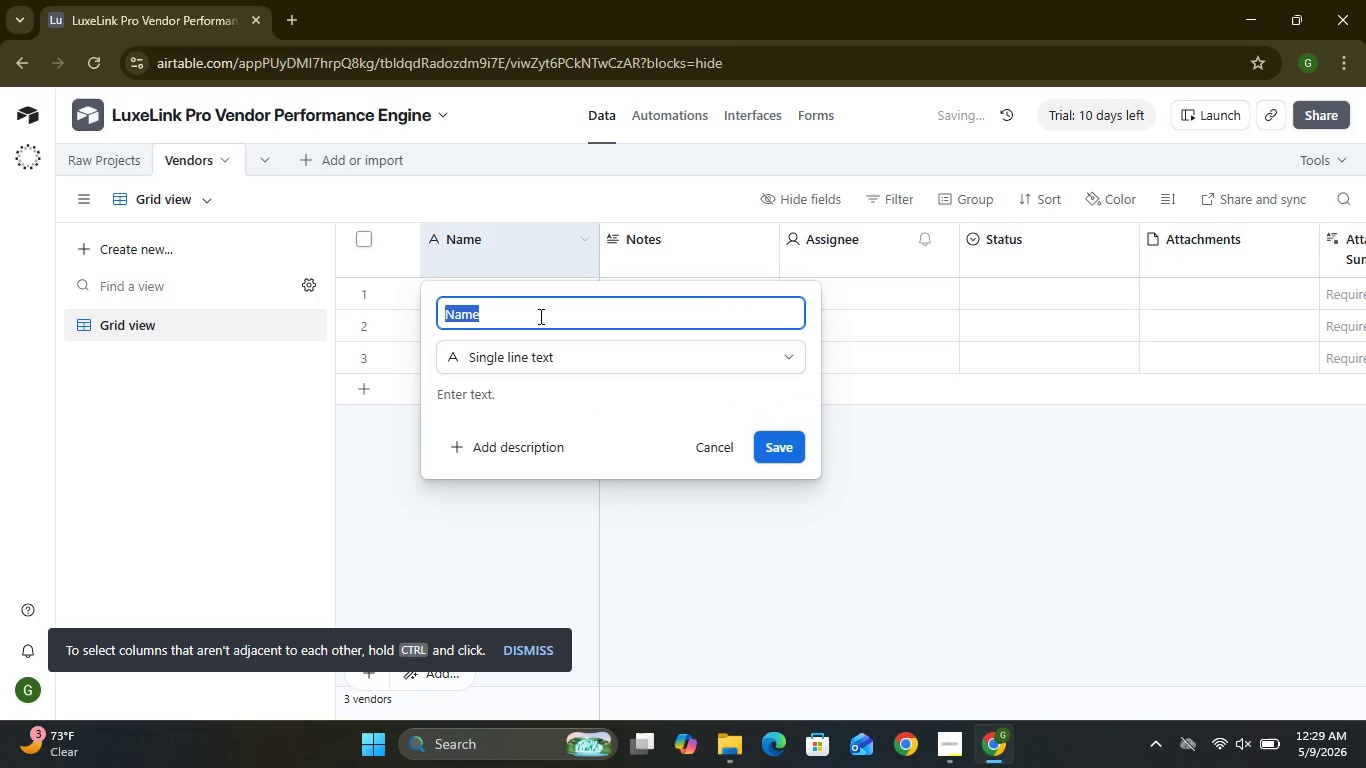 
type(Vendor Name)
 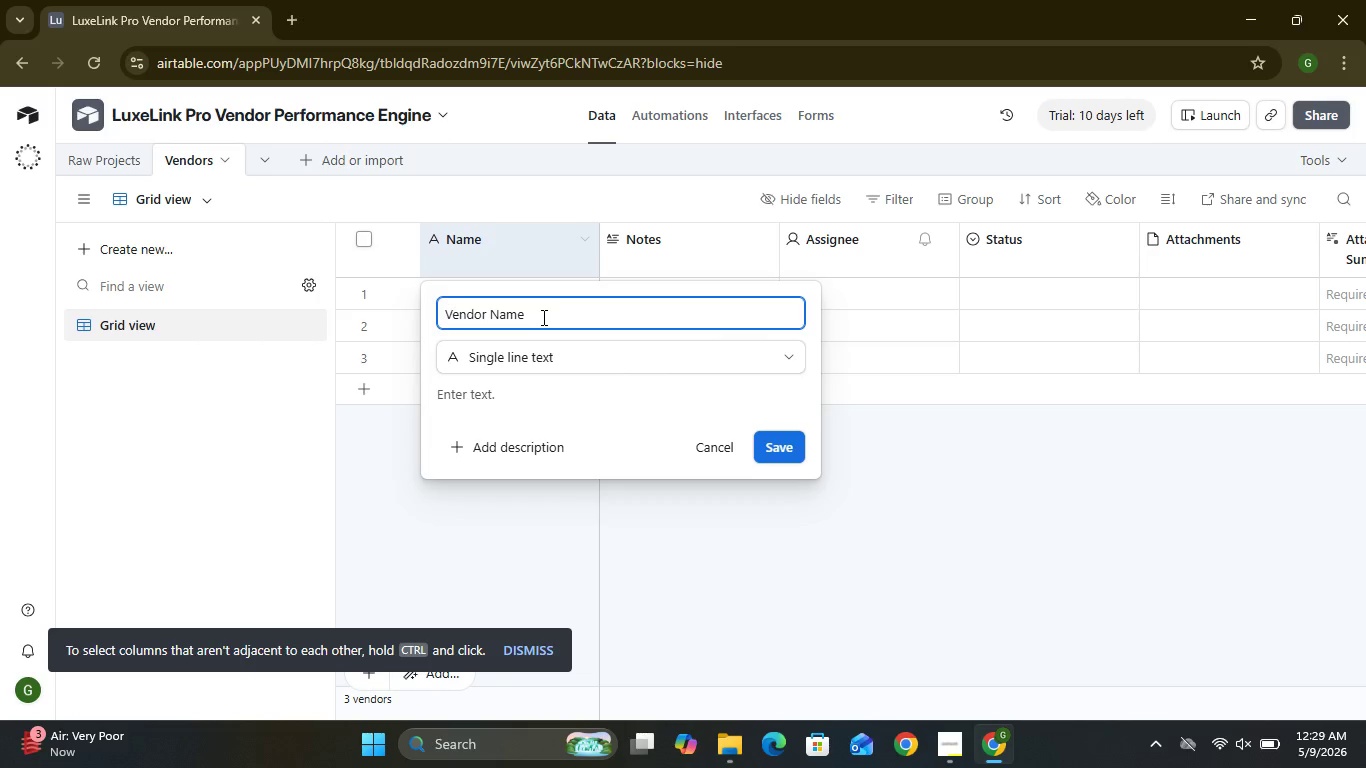 
wait(5.16)
 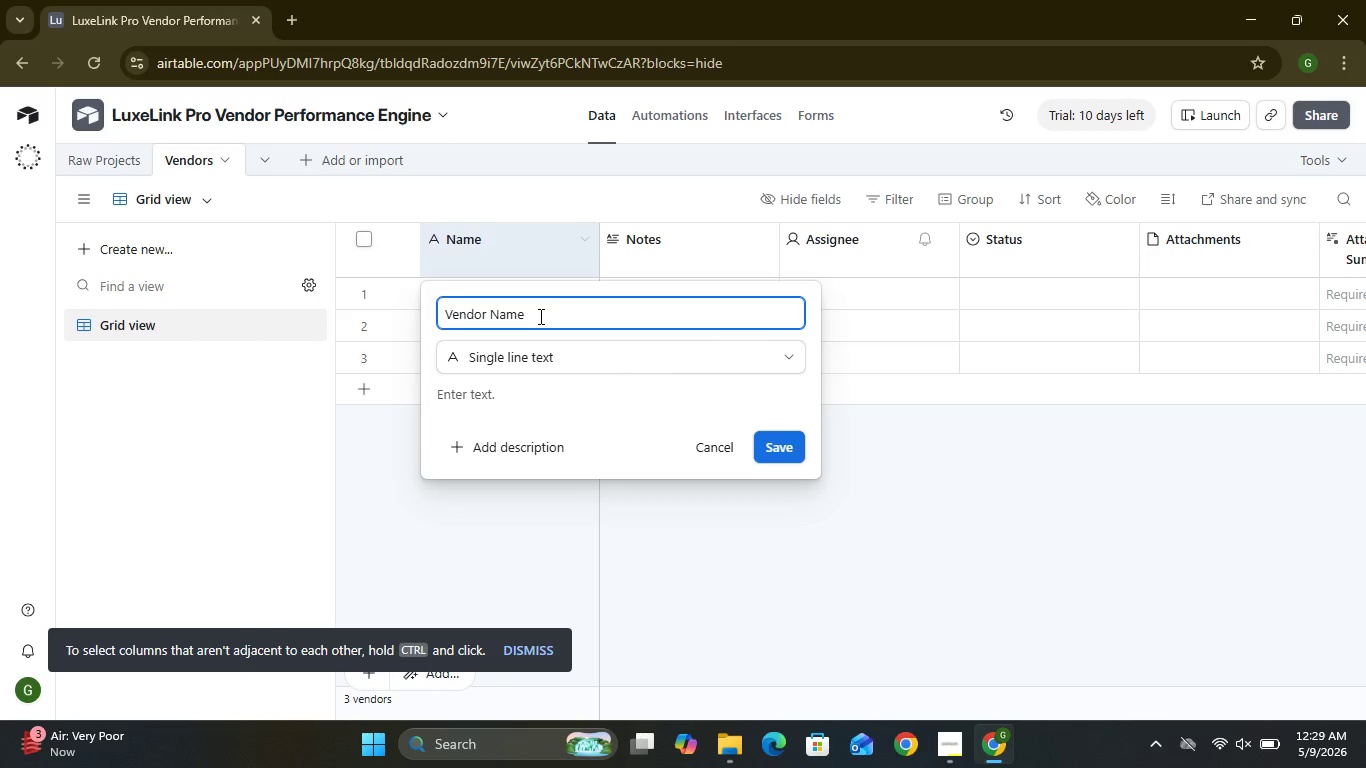 
left_click([784, 445])
 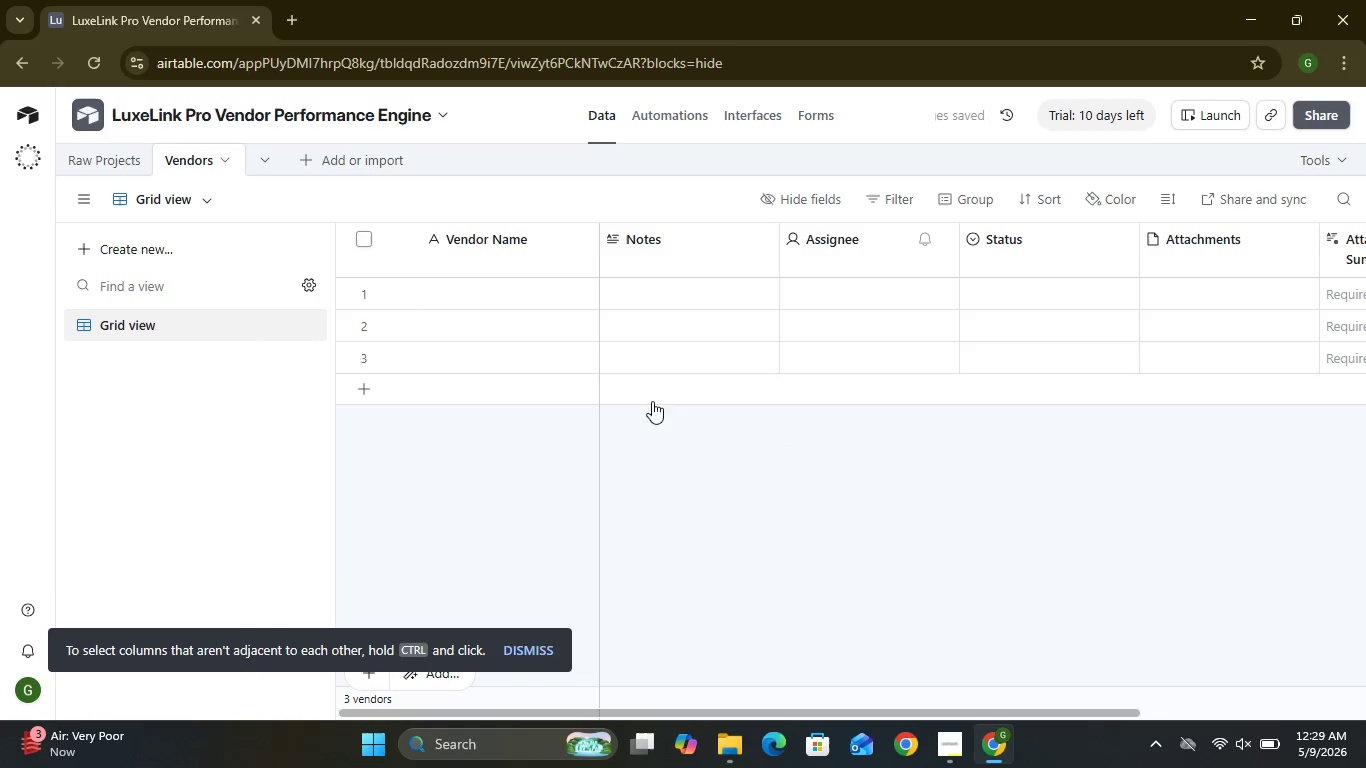 
wait(5.42)
 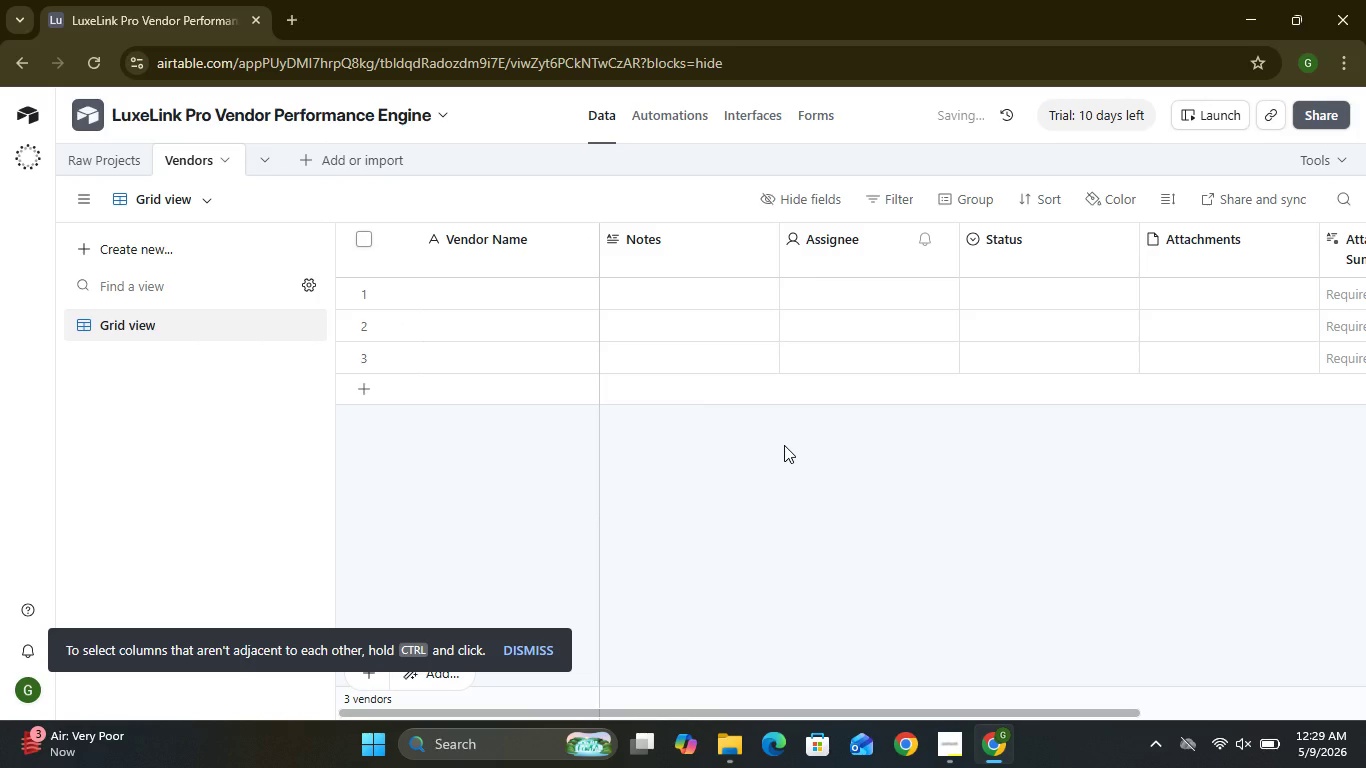 
left_click([116, 166])
 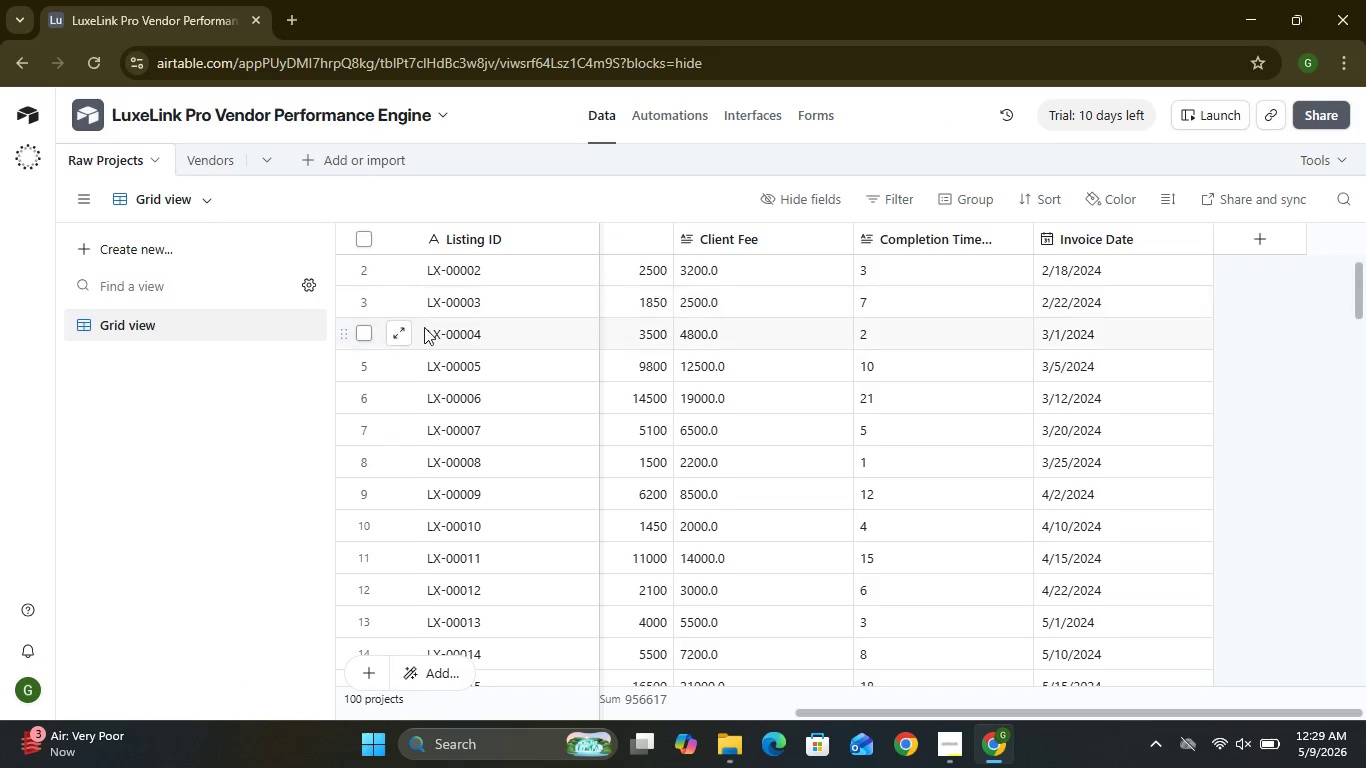 
mouse_move([814, 324])
 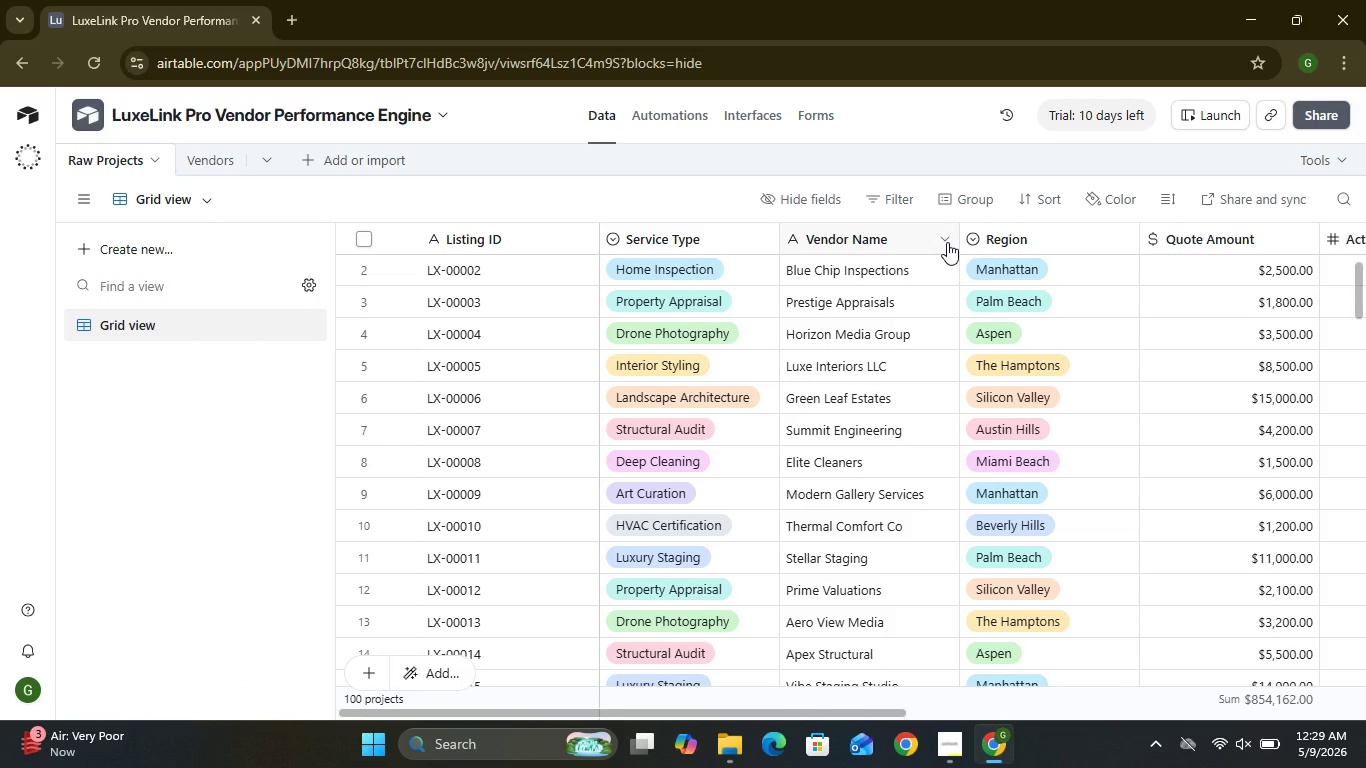 
left_click([947, 242])
 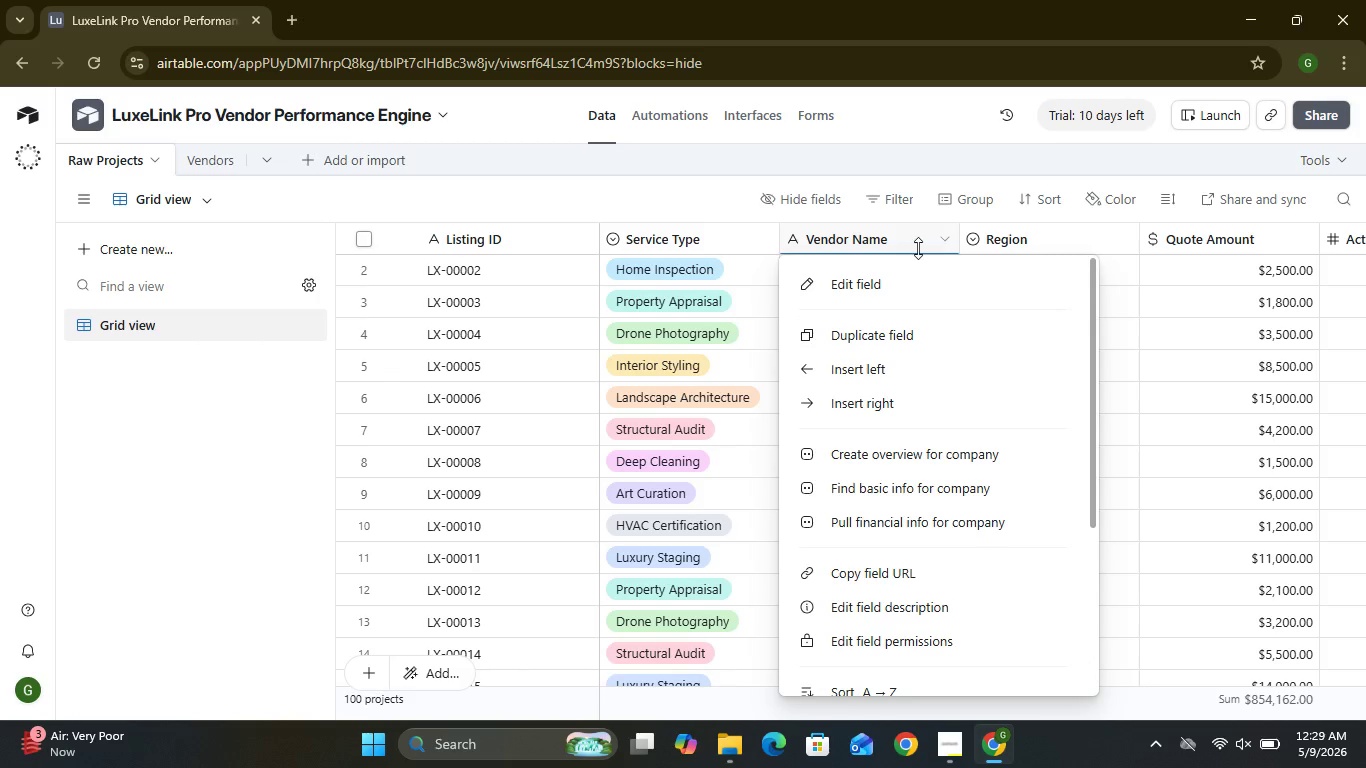 
left_click([878, 294])
 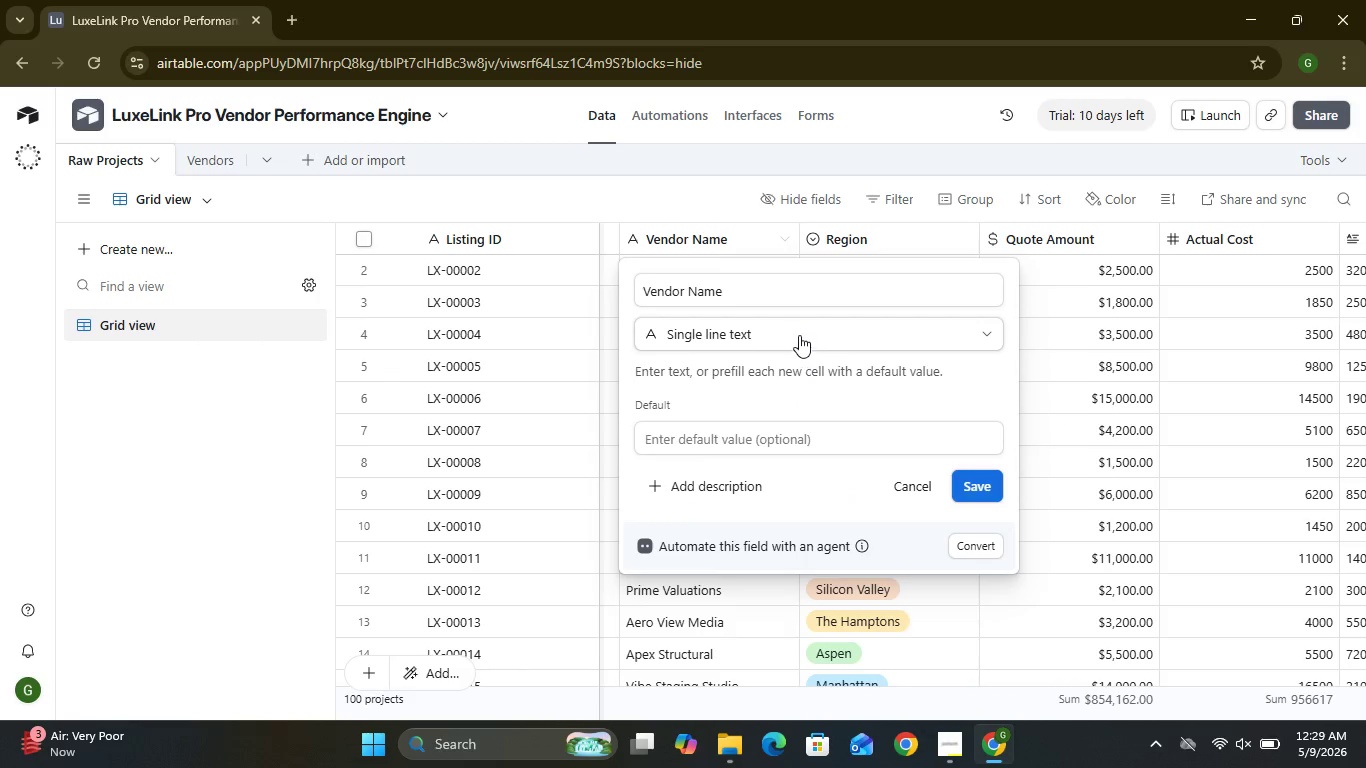 
left_click([799, 335])
 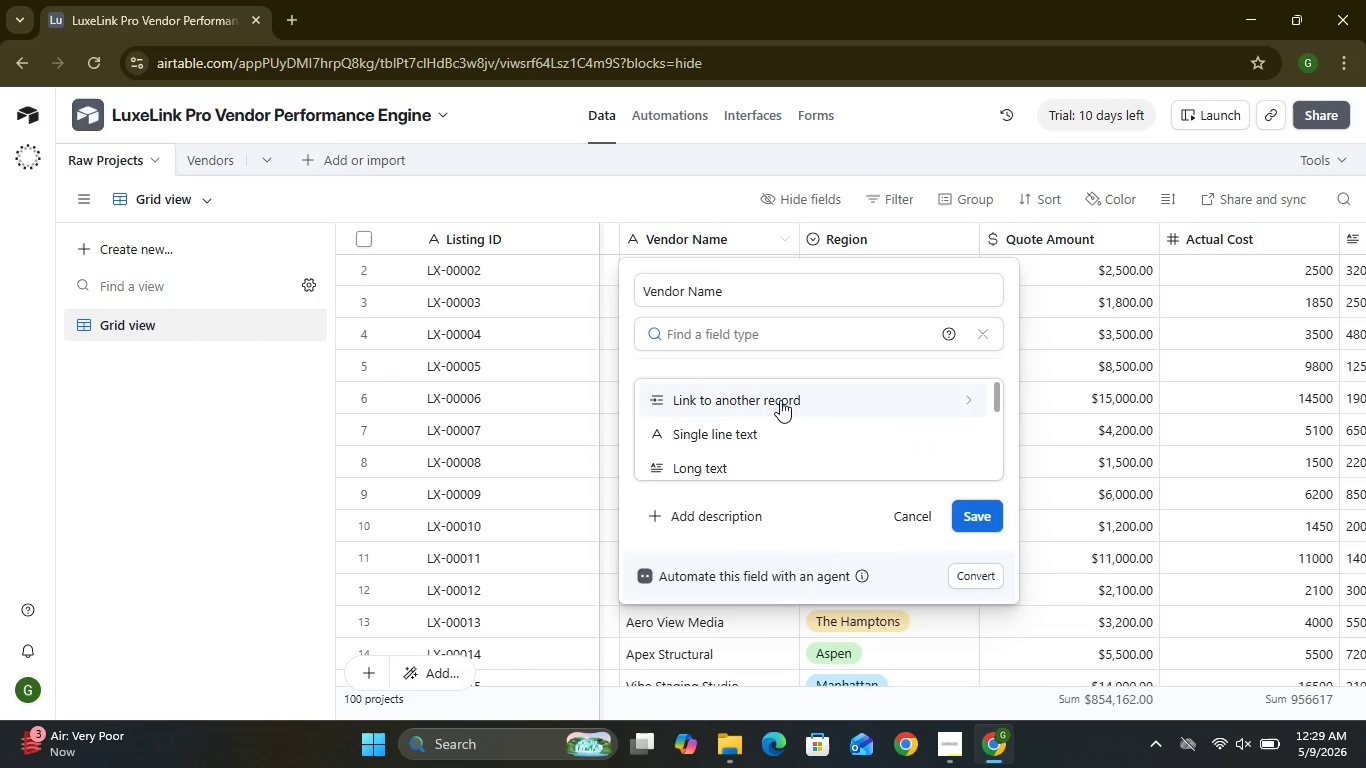 
left_click([780, 400])
 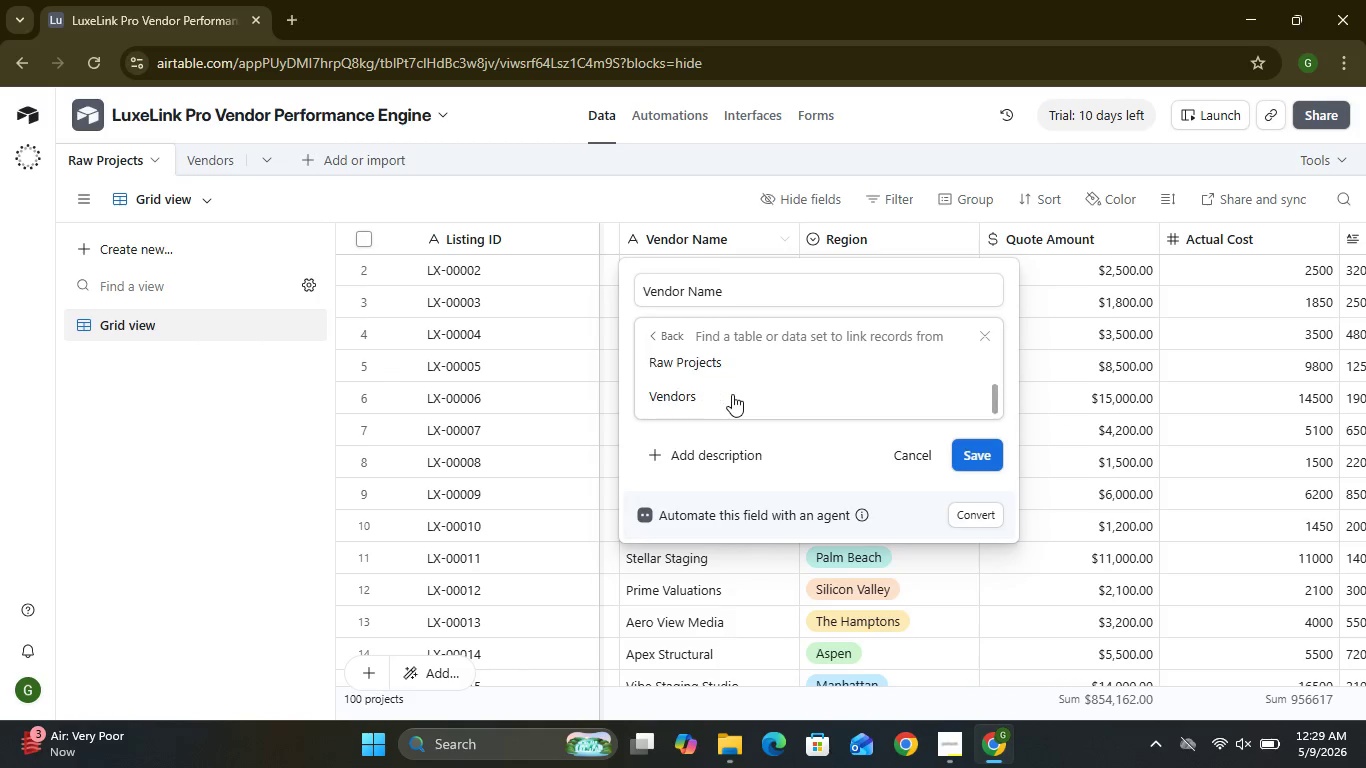 
wait(5.41)
 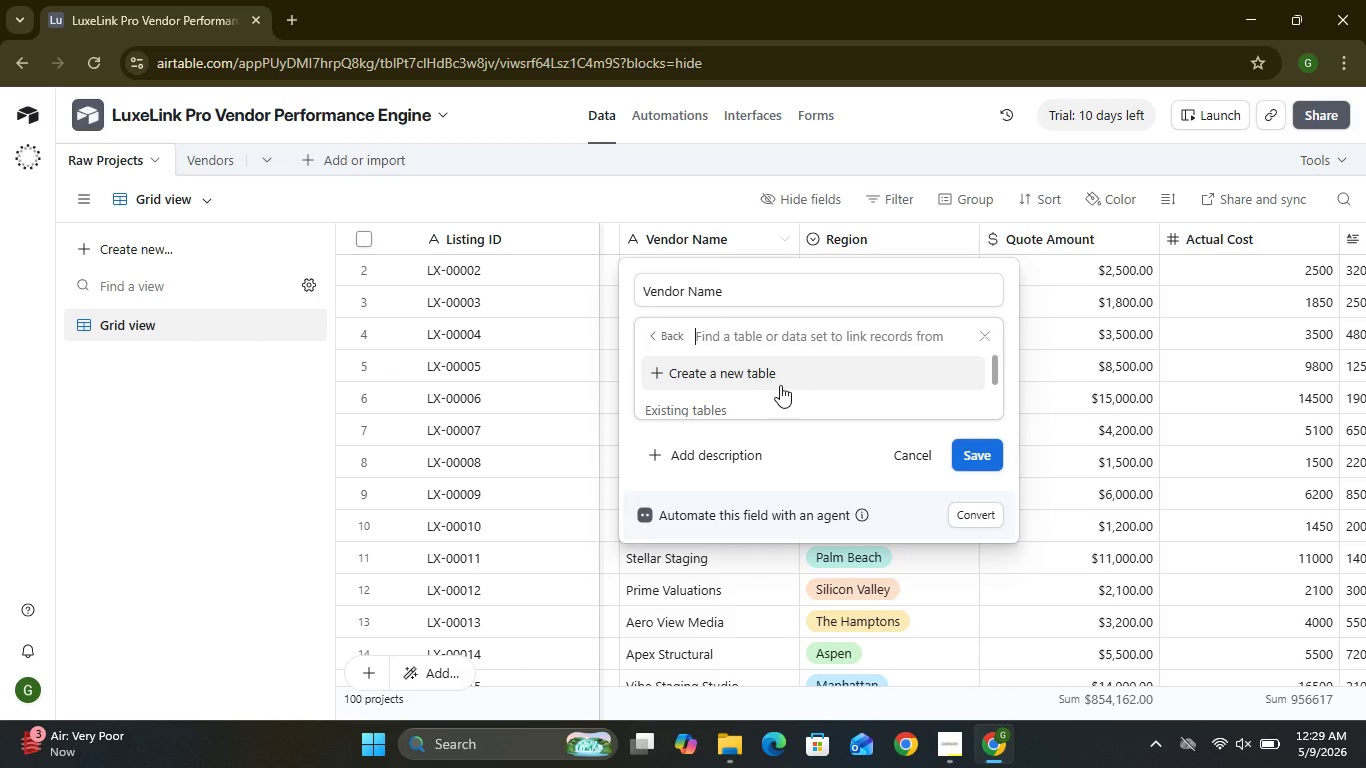 
left_click([674, 395])
 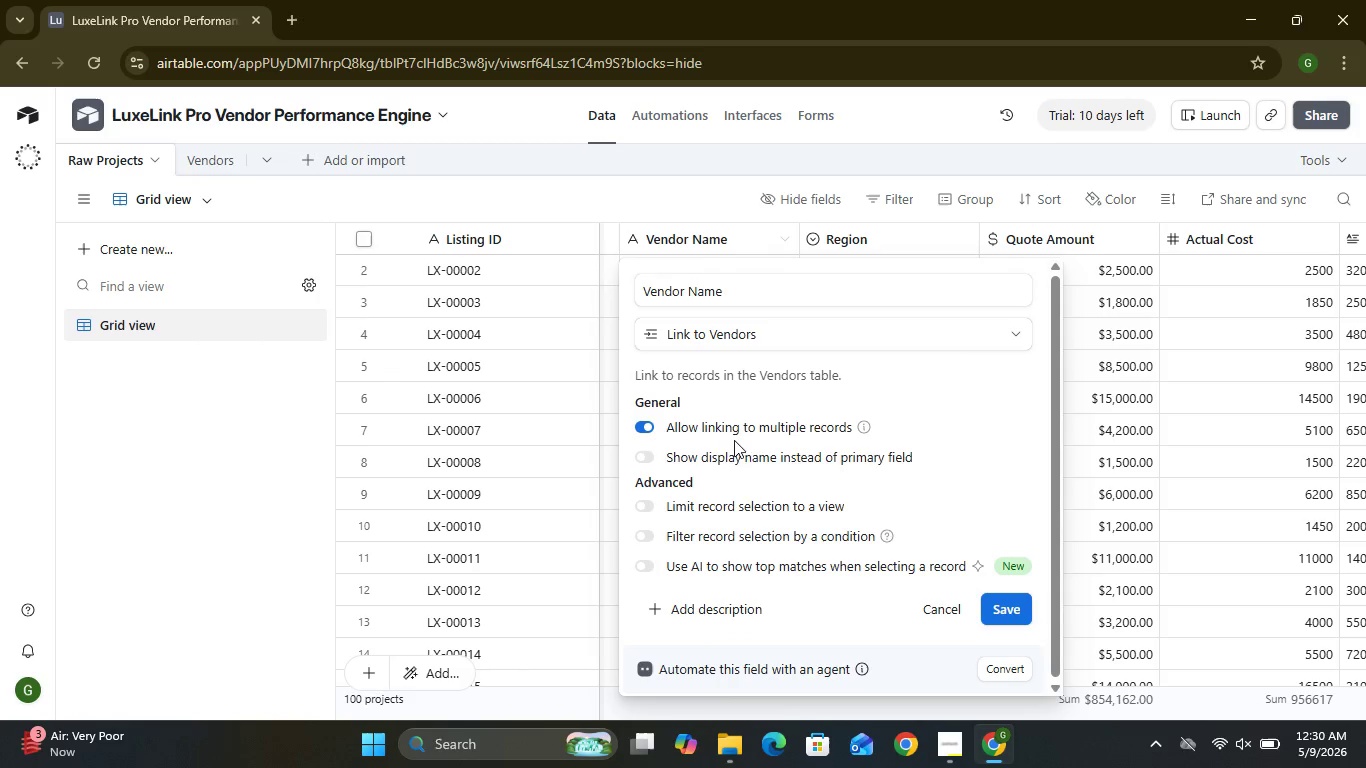 
wait(7.84)
 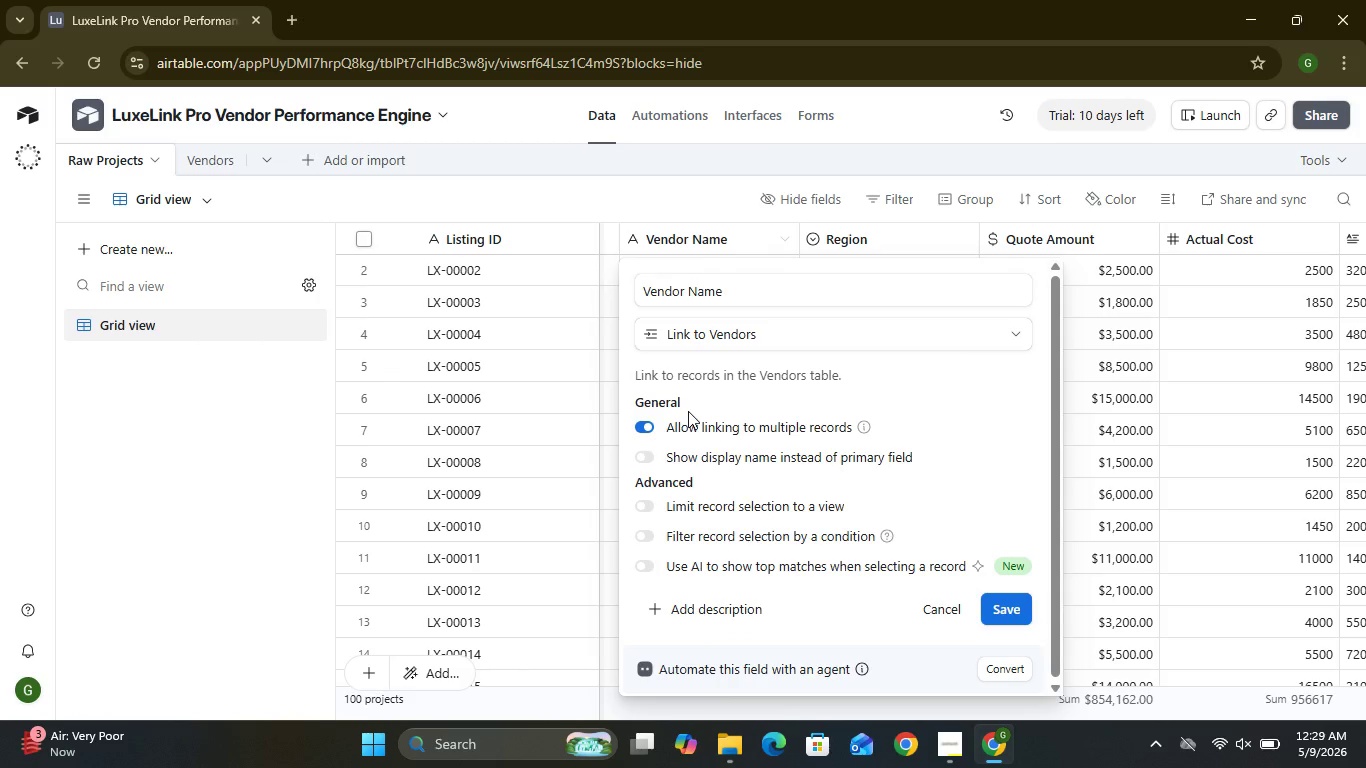 
left_click([1001, 603])
 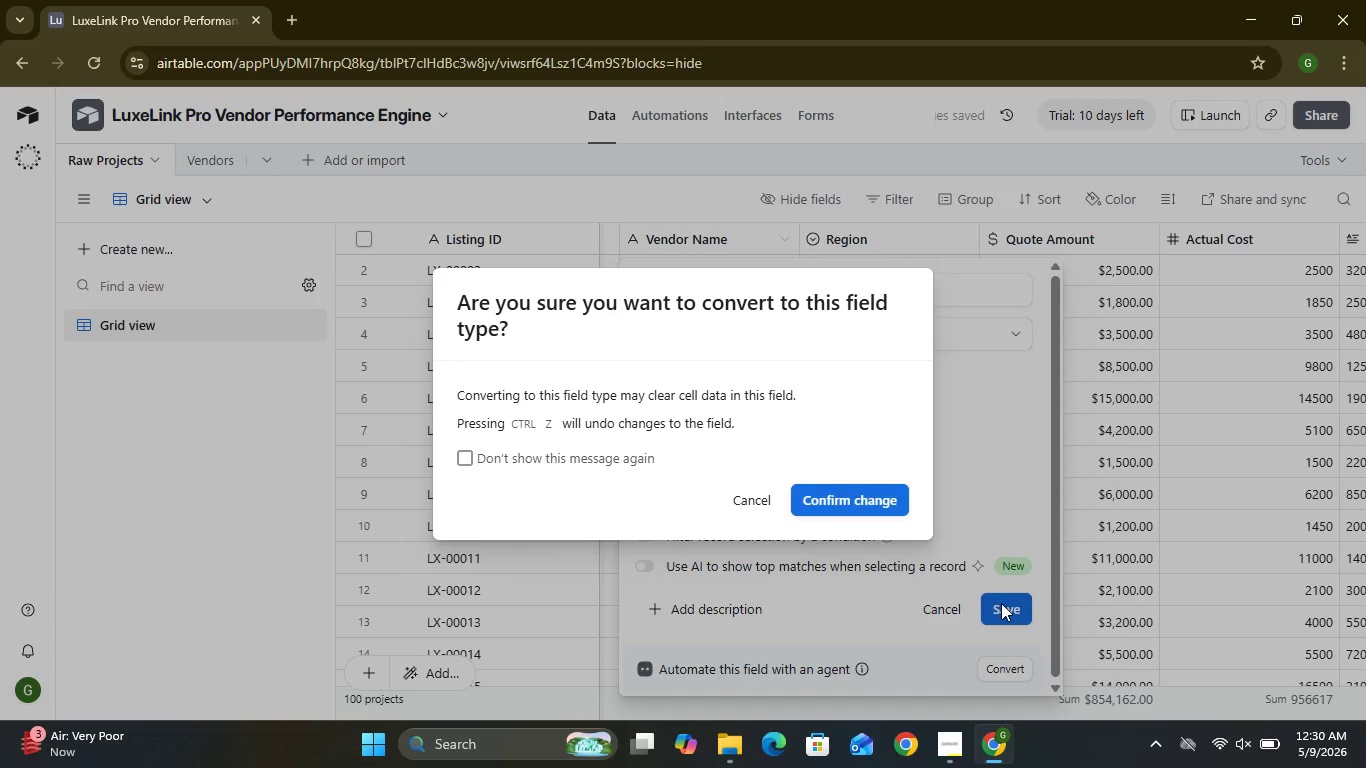 
wait(5.55)
 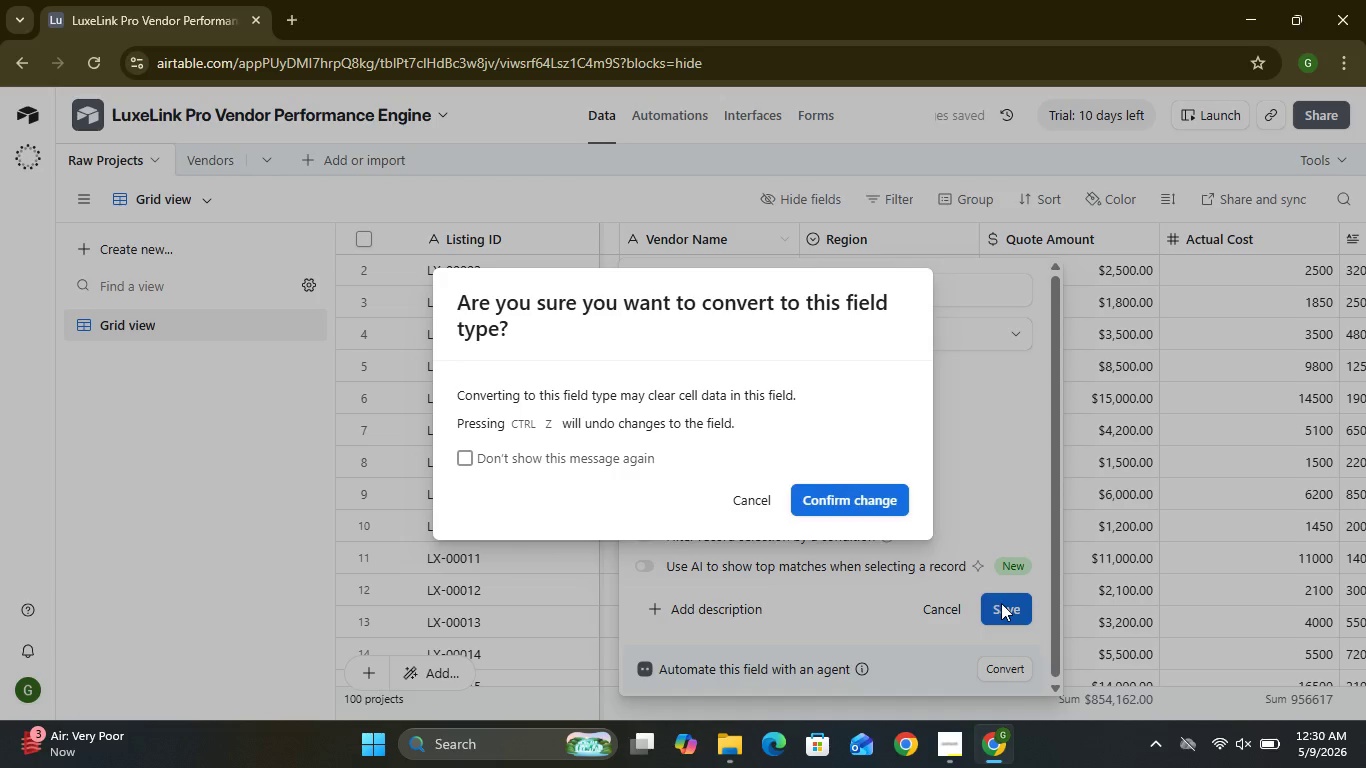 
left_click([843, 496])
 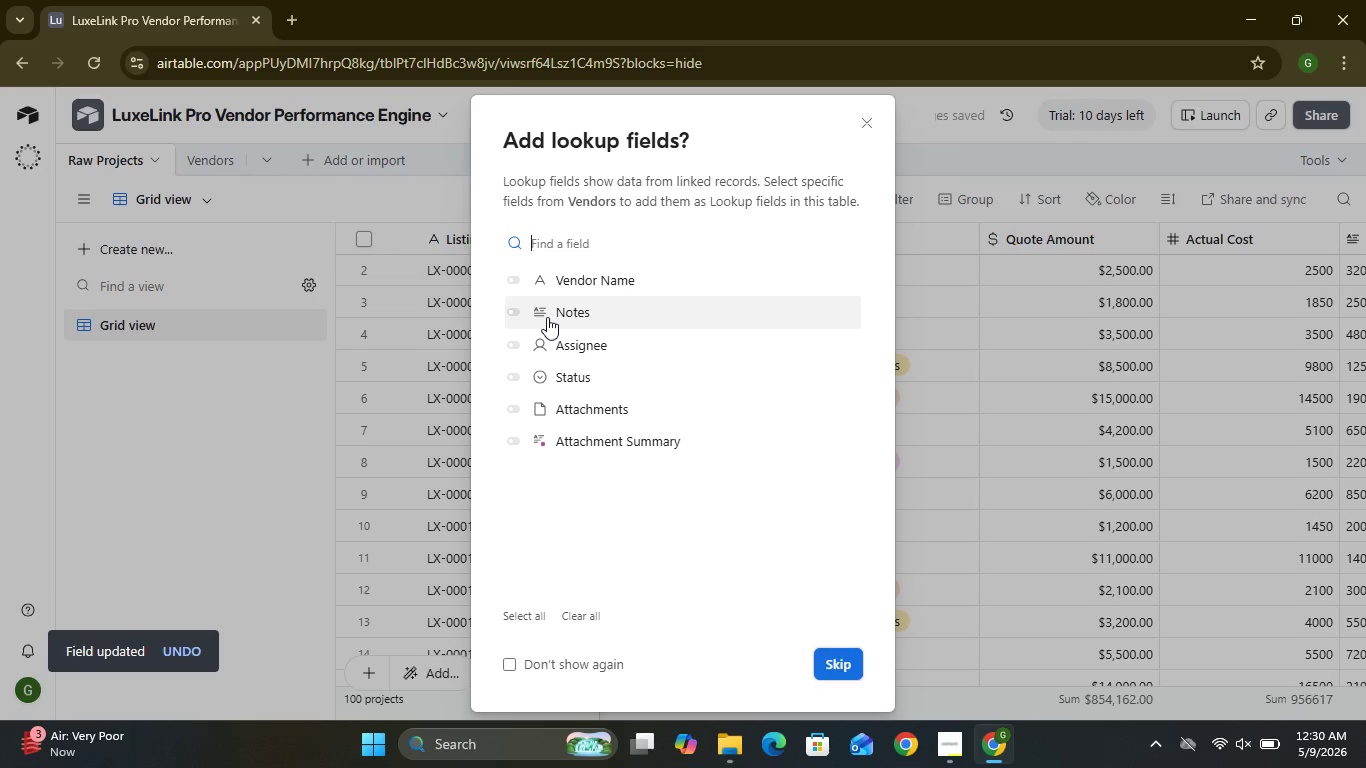 
left_click([511, 283])
 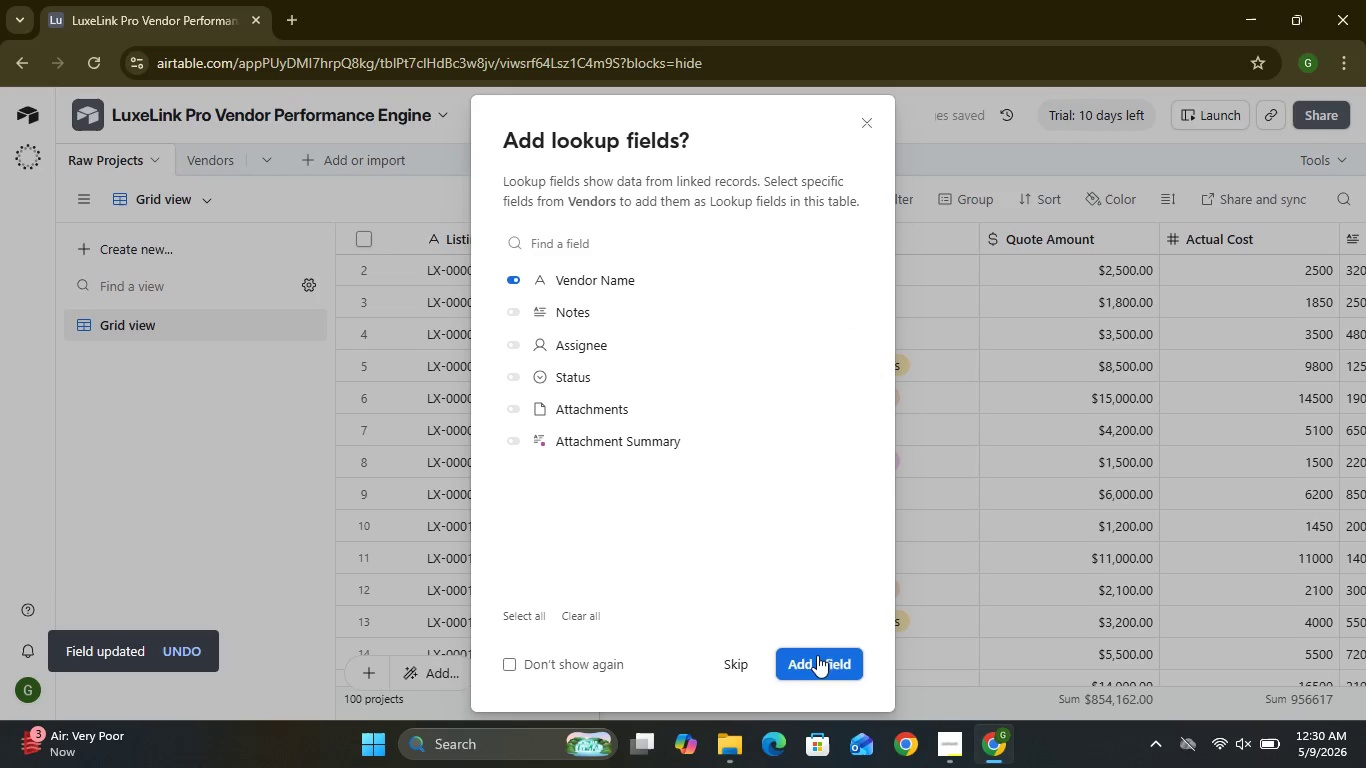 
left_click([817, 659])
 